 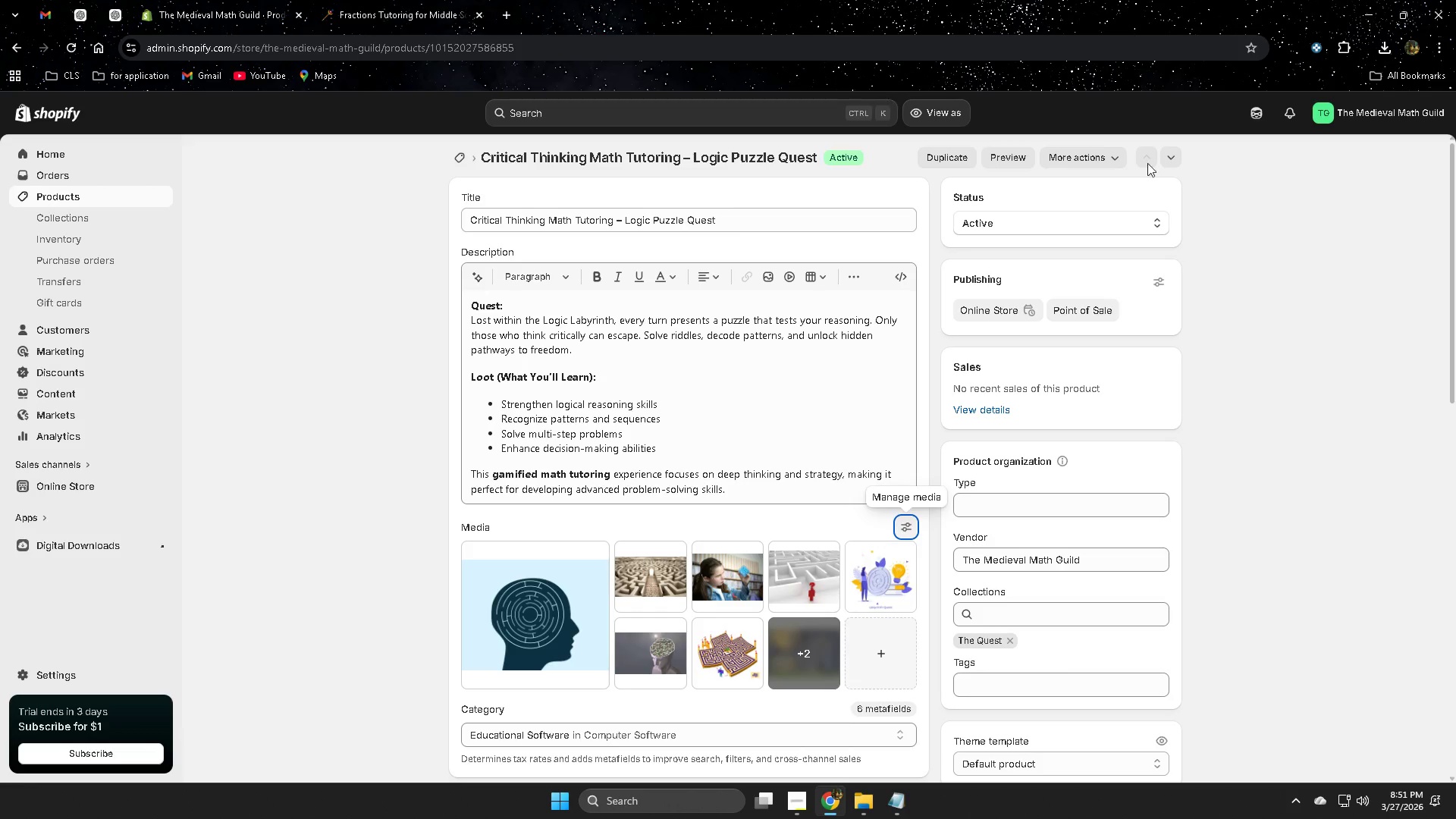 
scroll: coordinate [325, 279], scroll_direction: up, amount: 6.0
 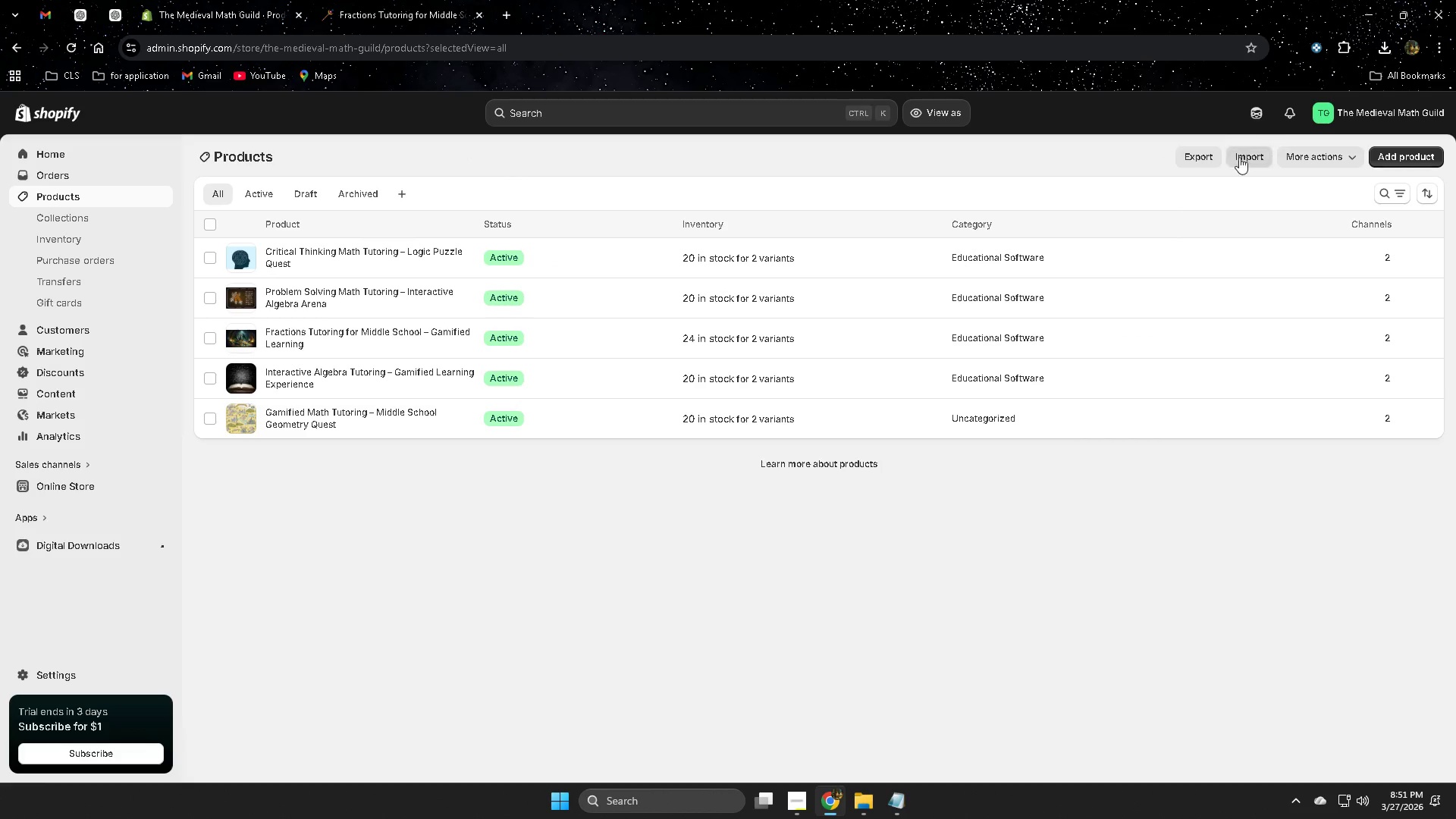 
wait(7.59)
 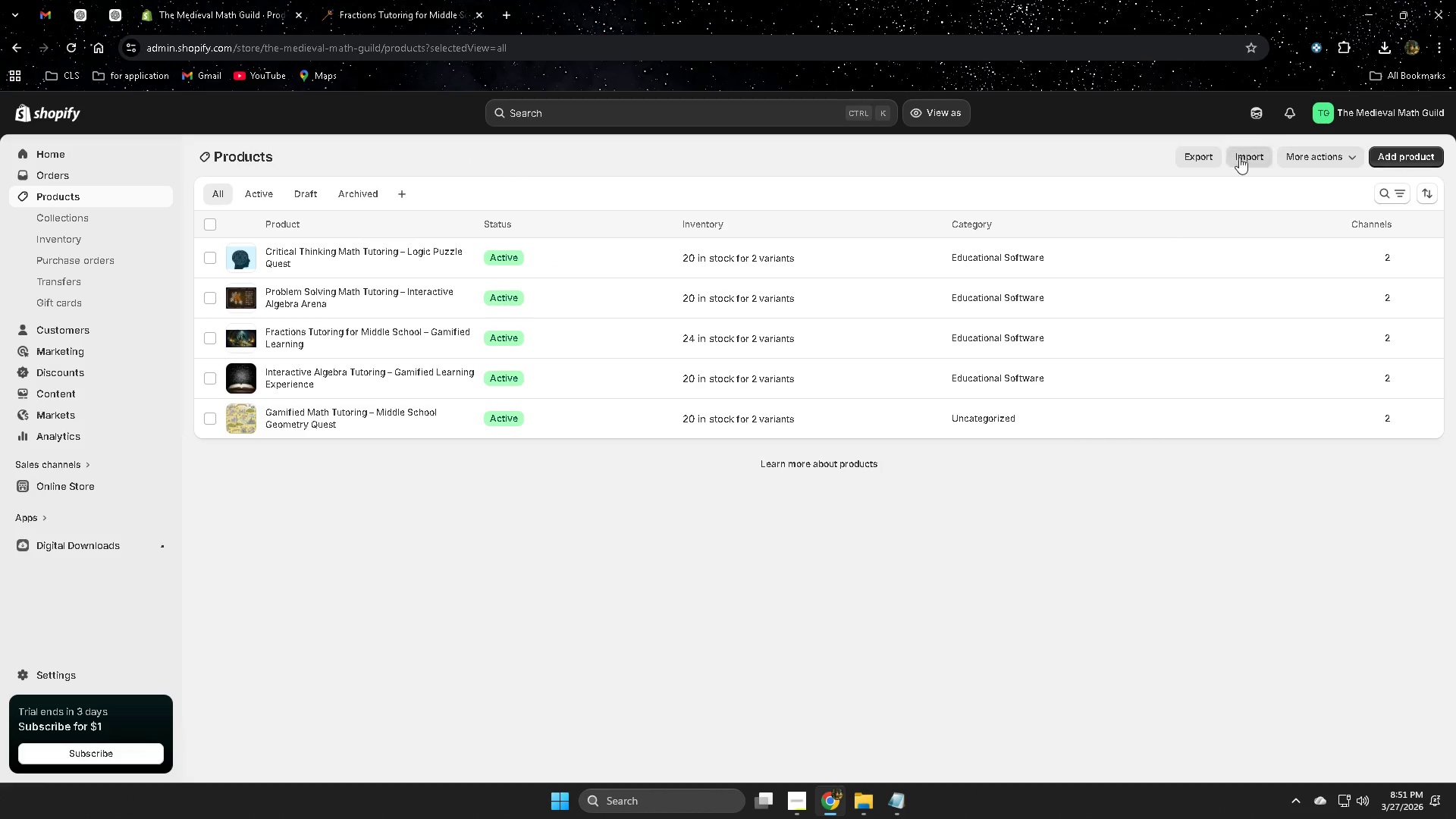 
left_click([909, 593])
 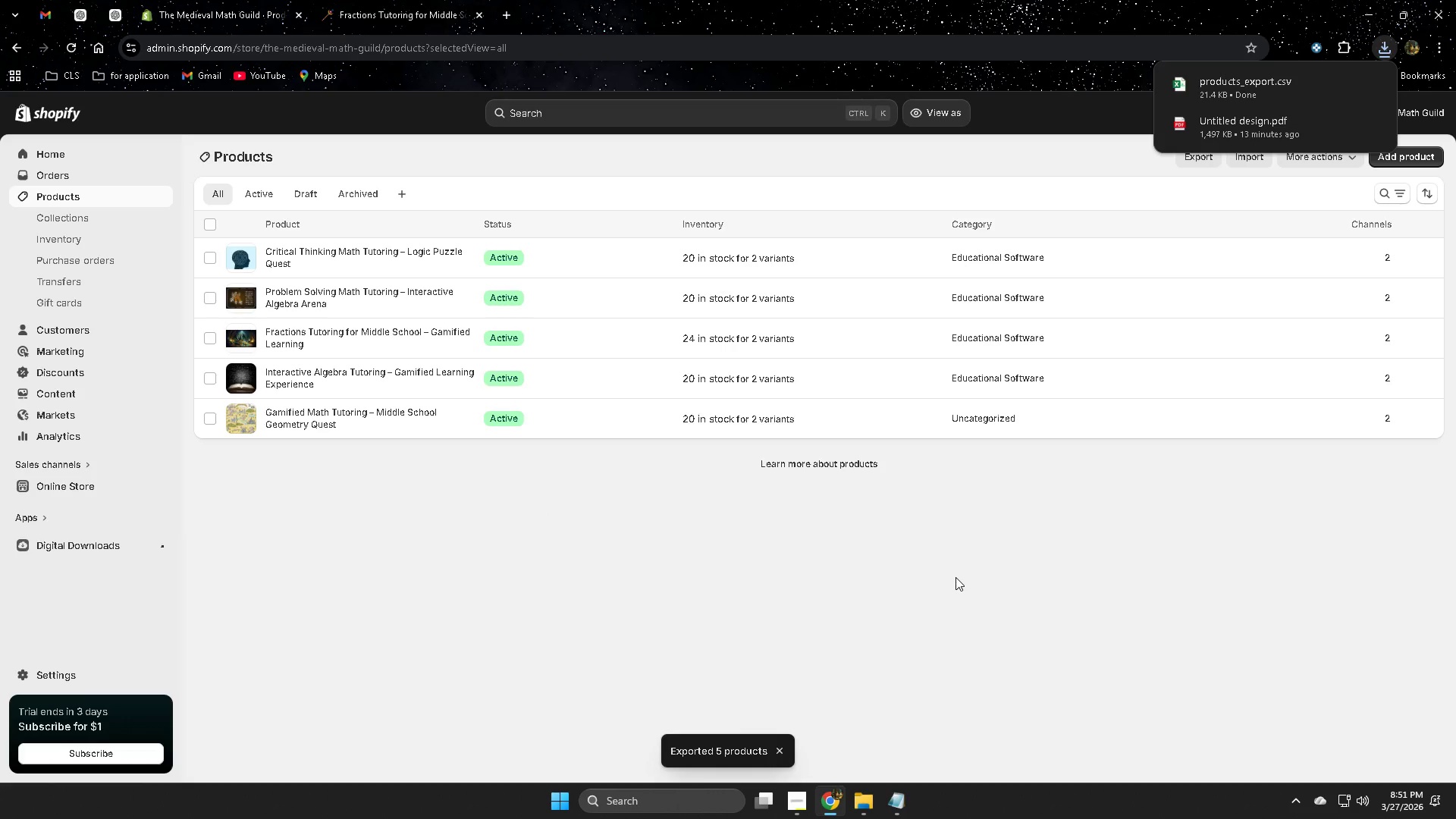 
wait(6.77)
 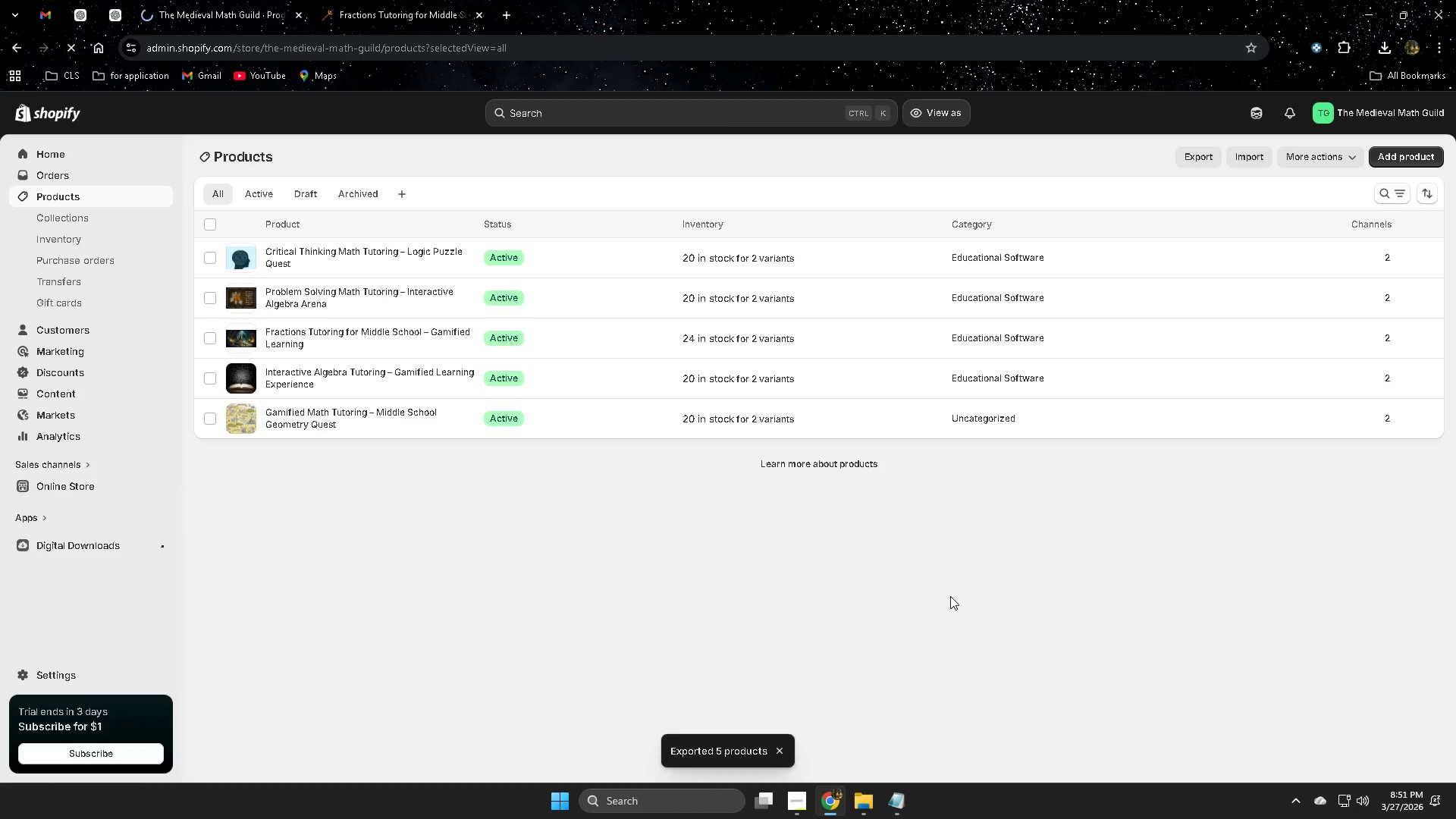 
left_click([776, 2])
 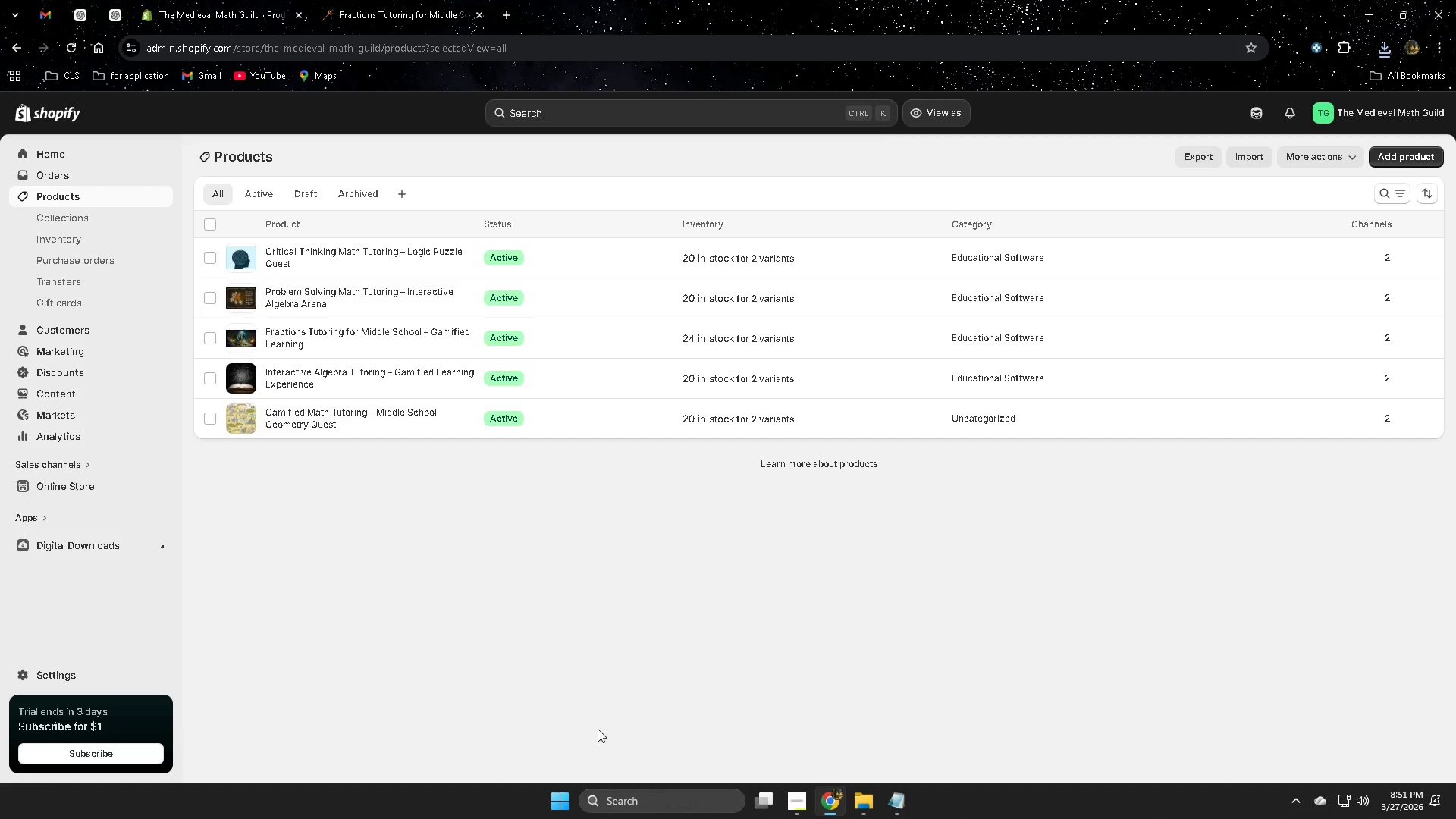 
left_click([620, 648])
 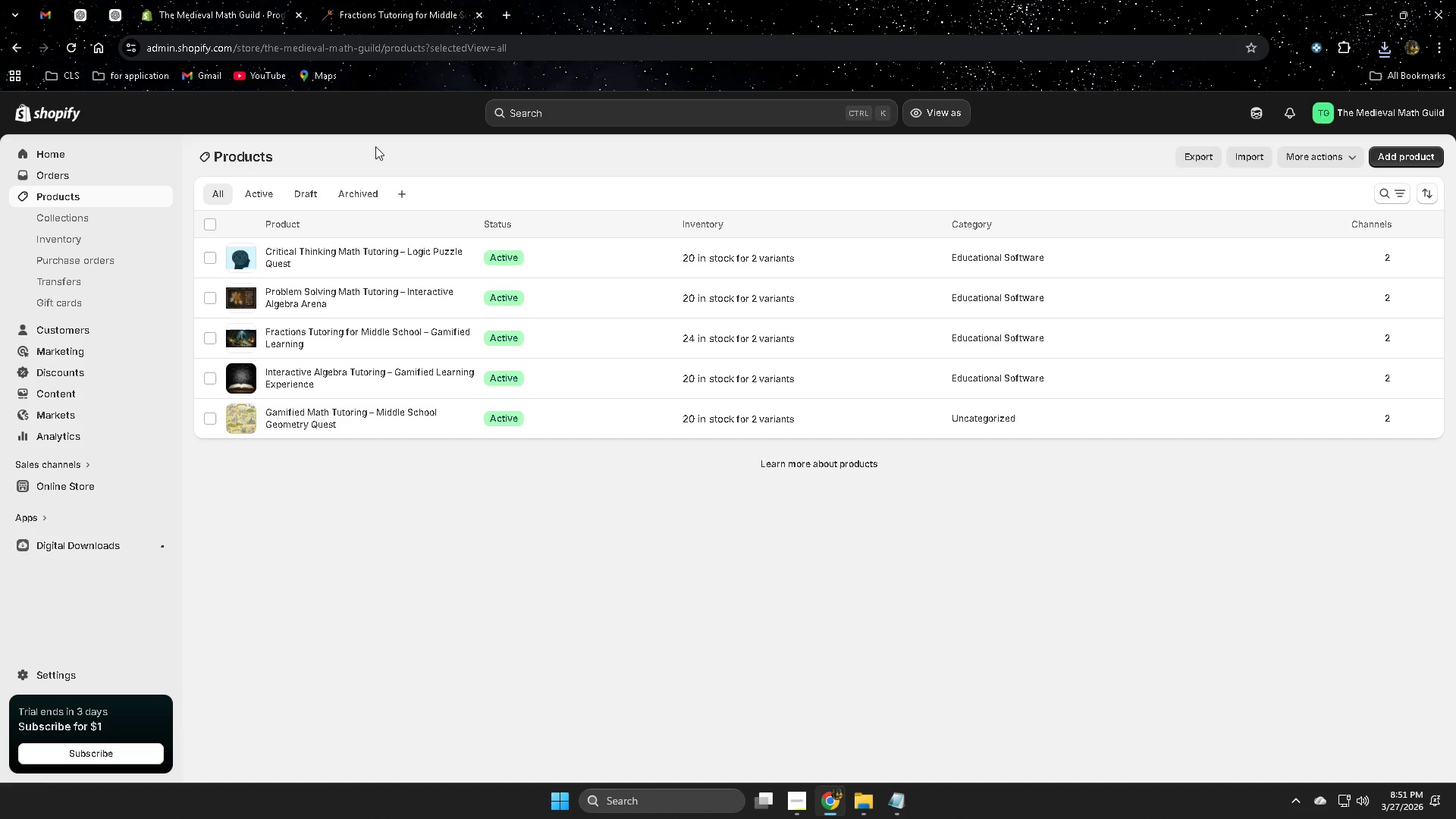 
left_click([360, 1])
 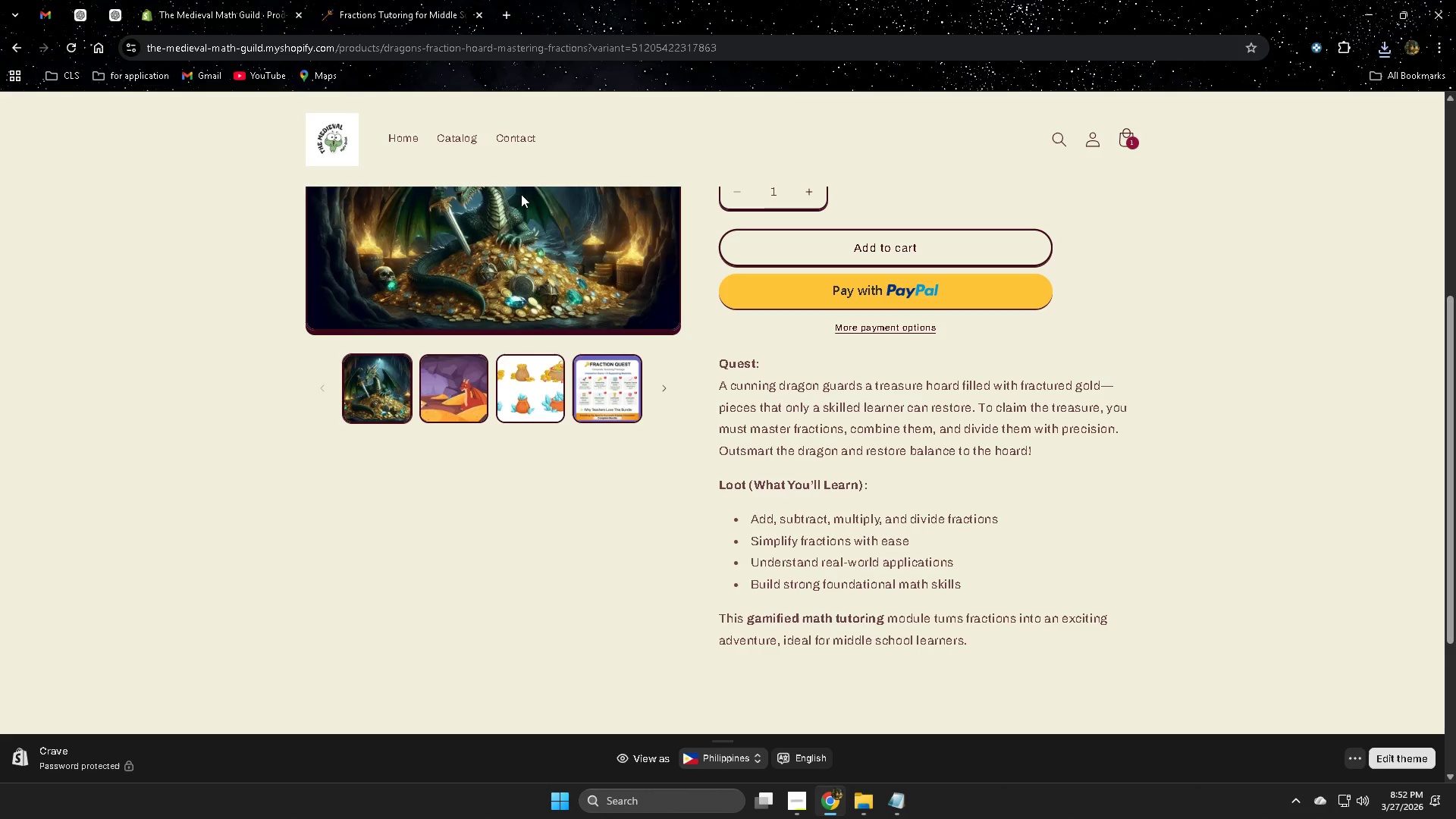 
scroll: coordinate [651, 545], scroll_direction: up, amount: 6.0
 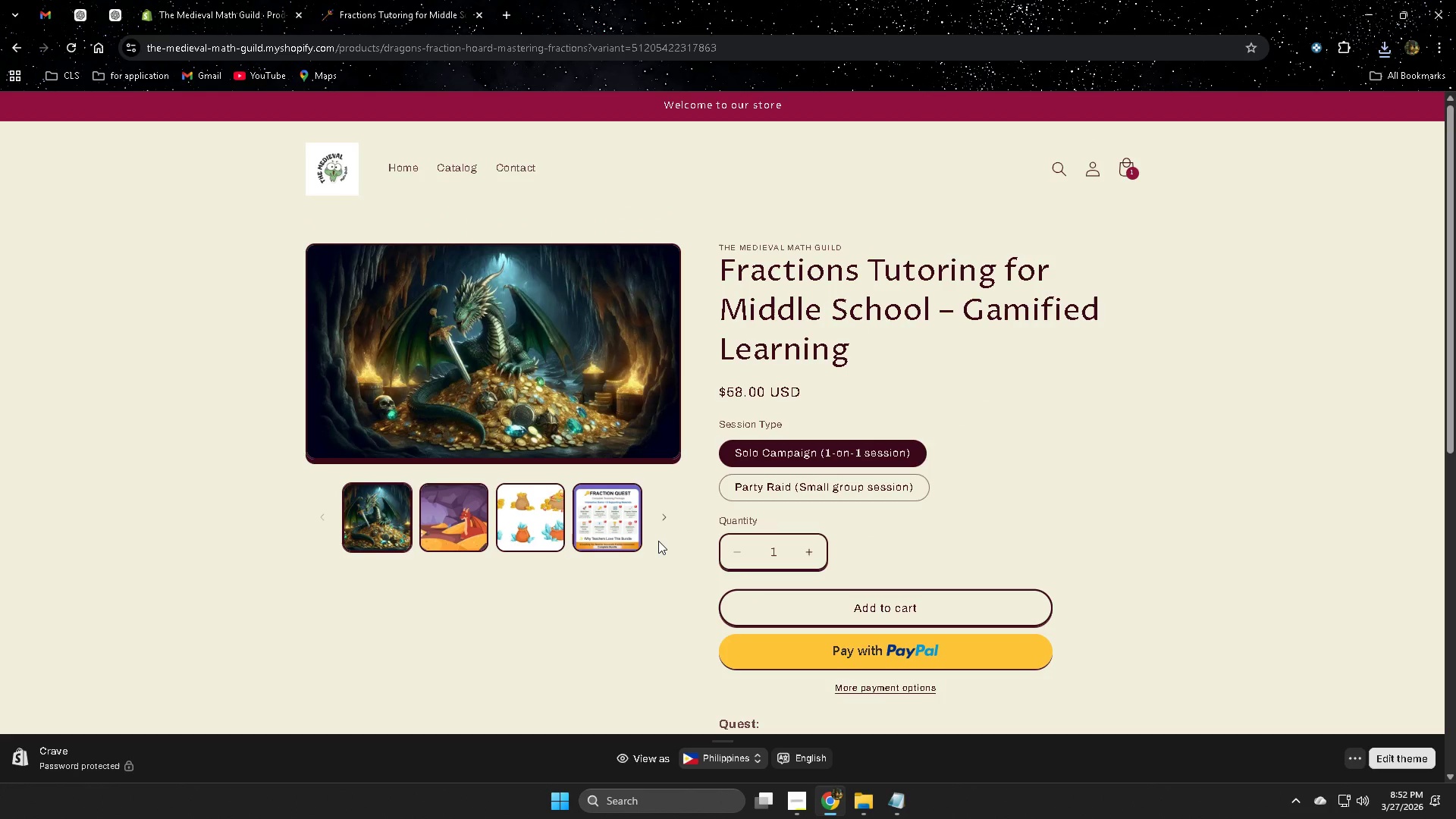 
wait(42.63)
 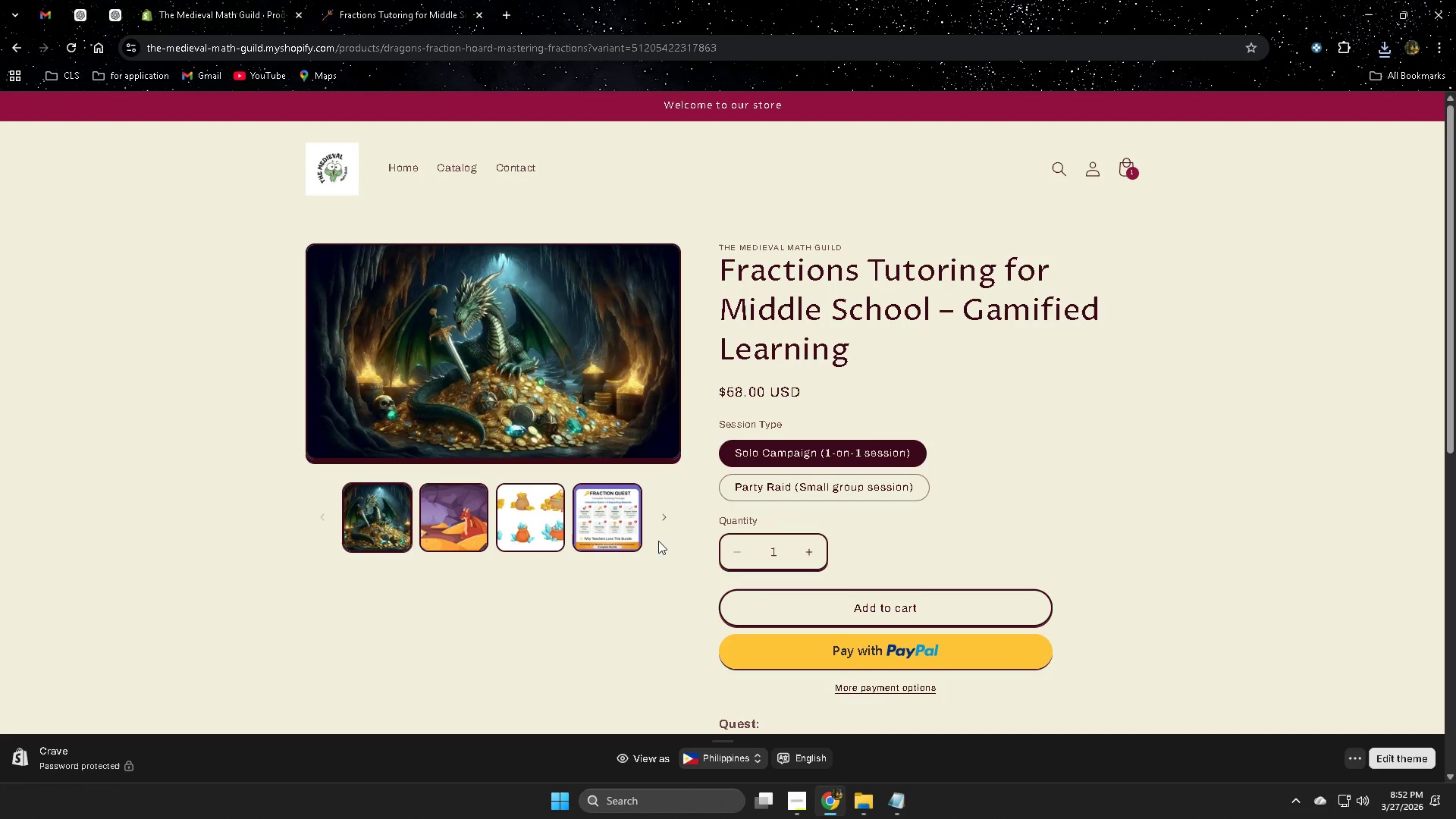 
scroll: coordinate [778, 397], scroll_direction: down, amount: 3.0
 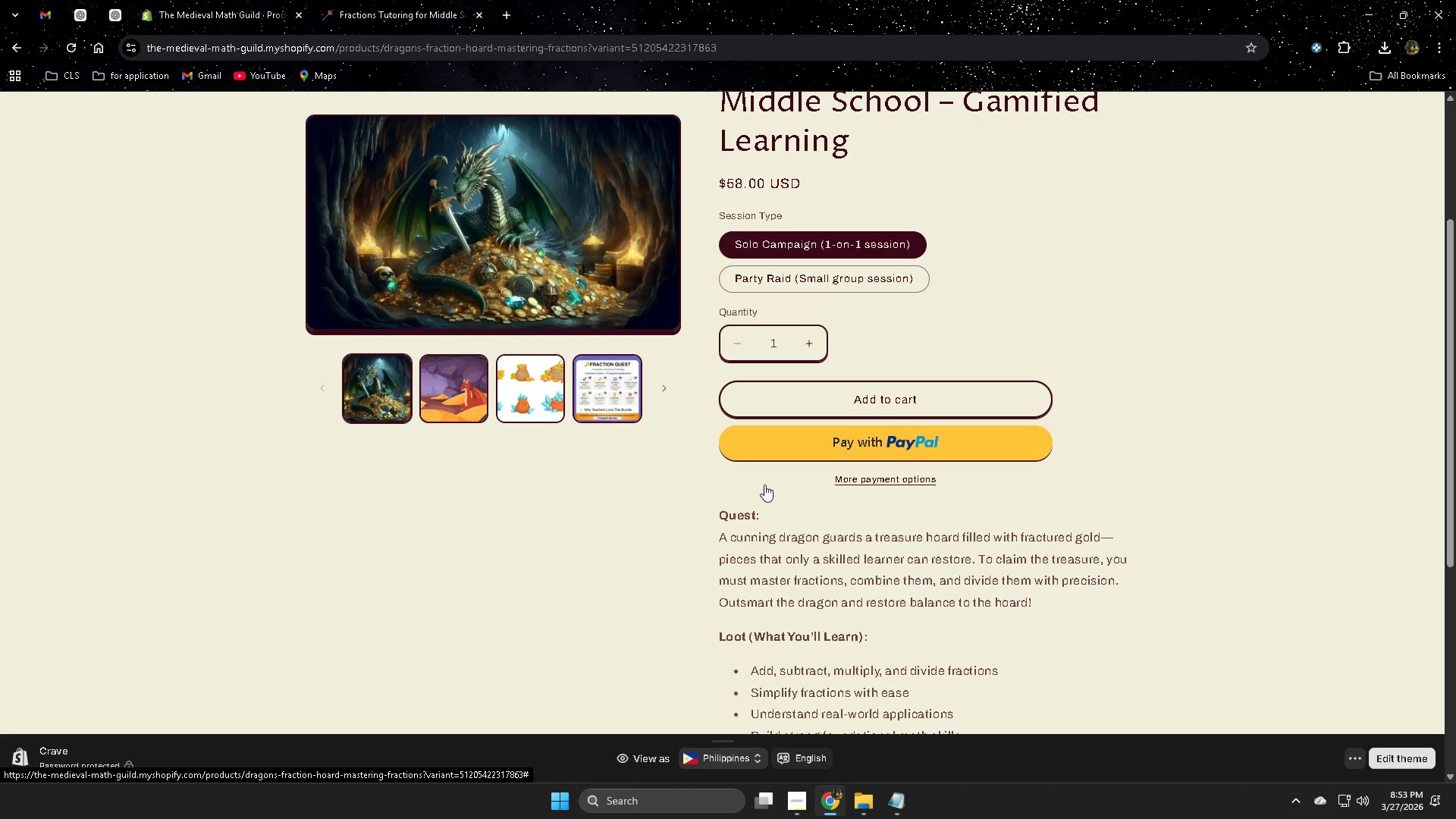 
wait(30.54)
 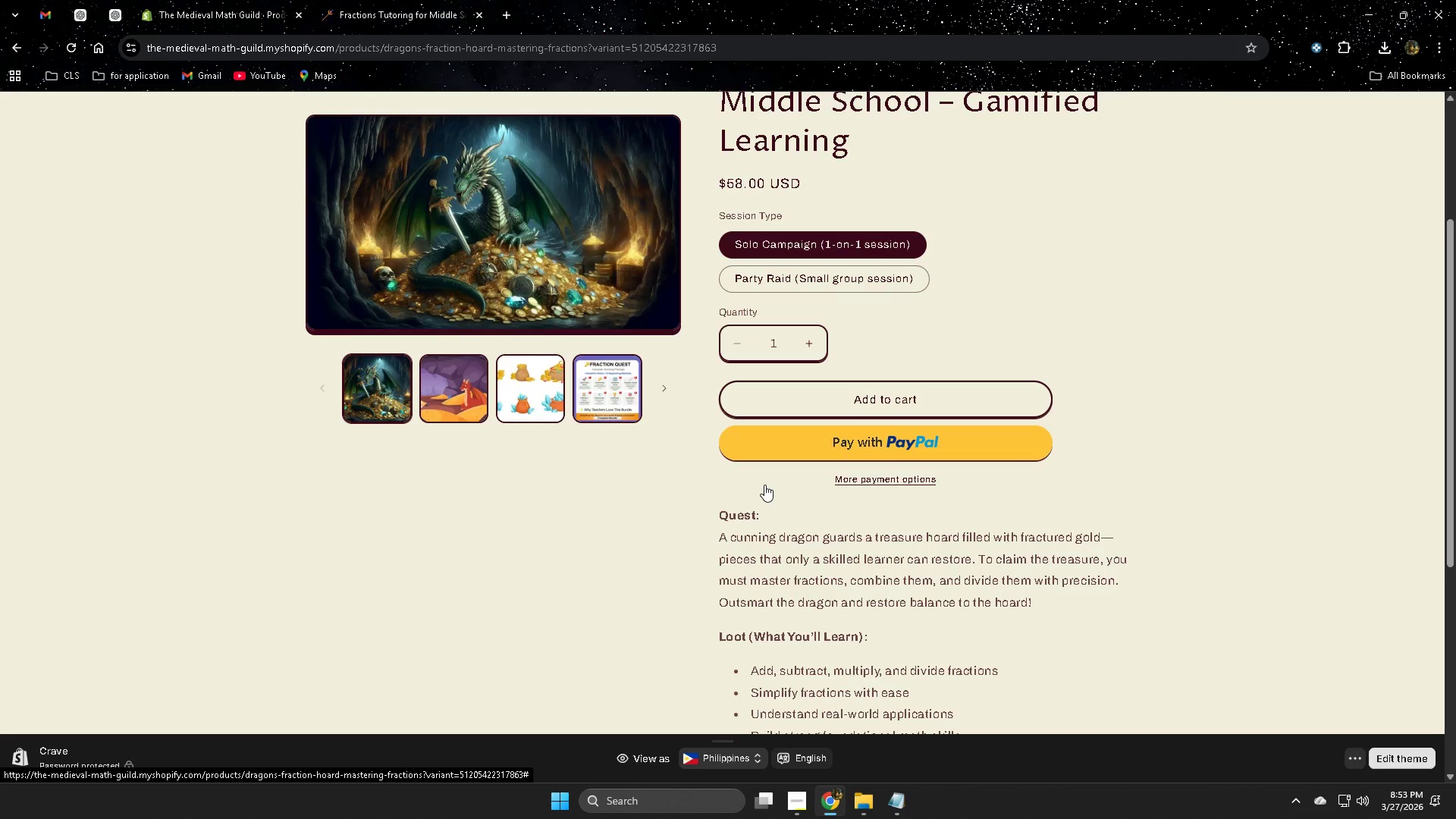 
scroll: coordinate [930, 425], scroll_direction: down, amount: 3.0
 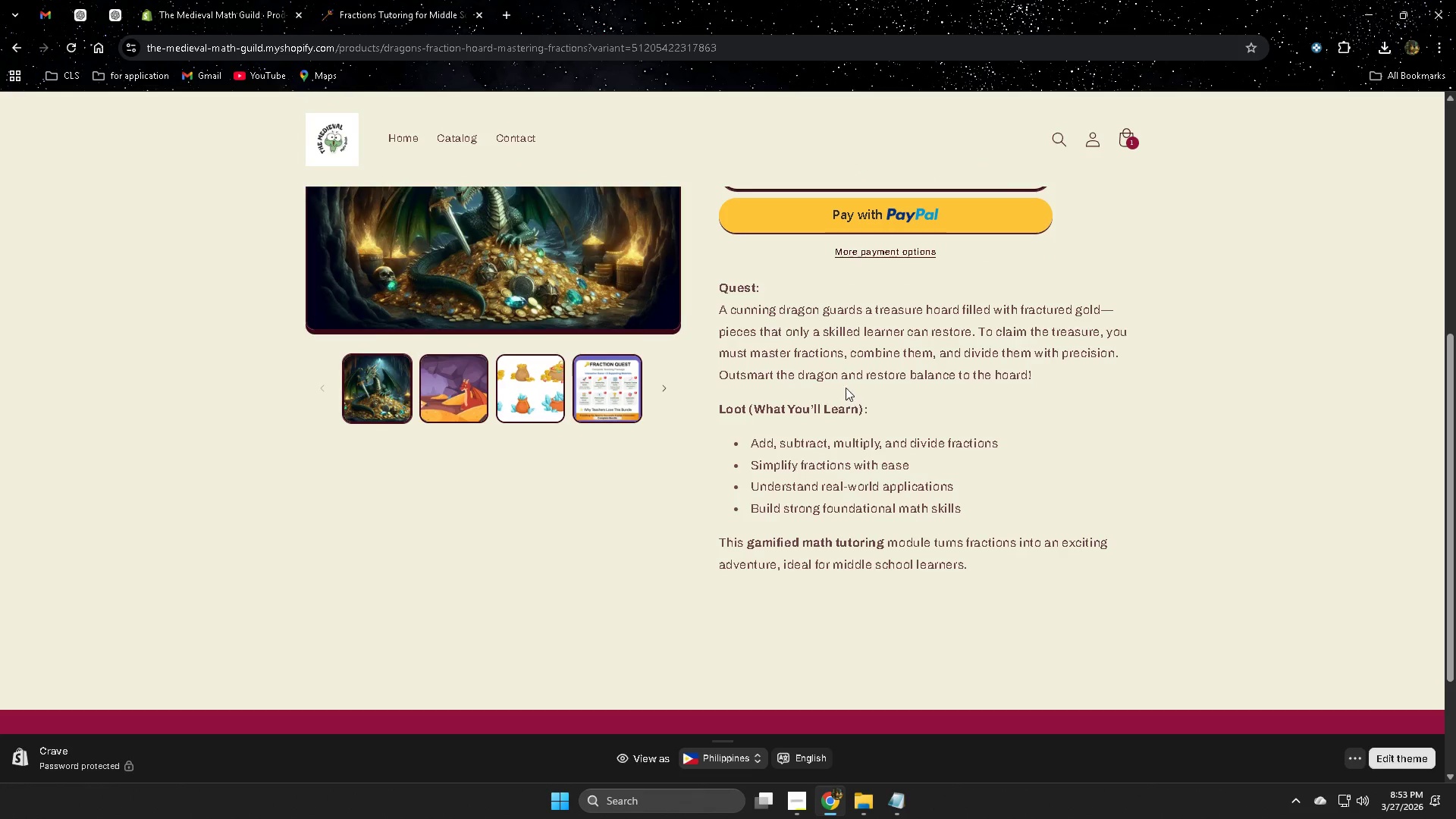 
left_click([844, 362])
 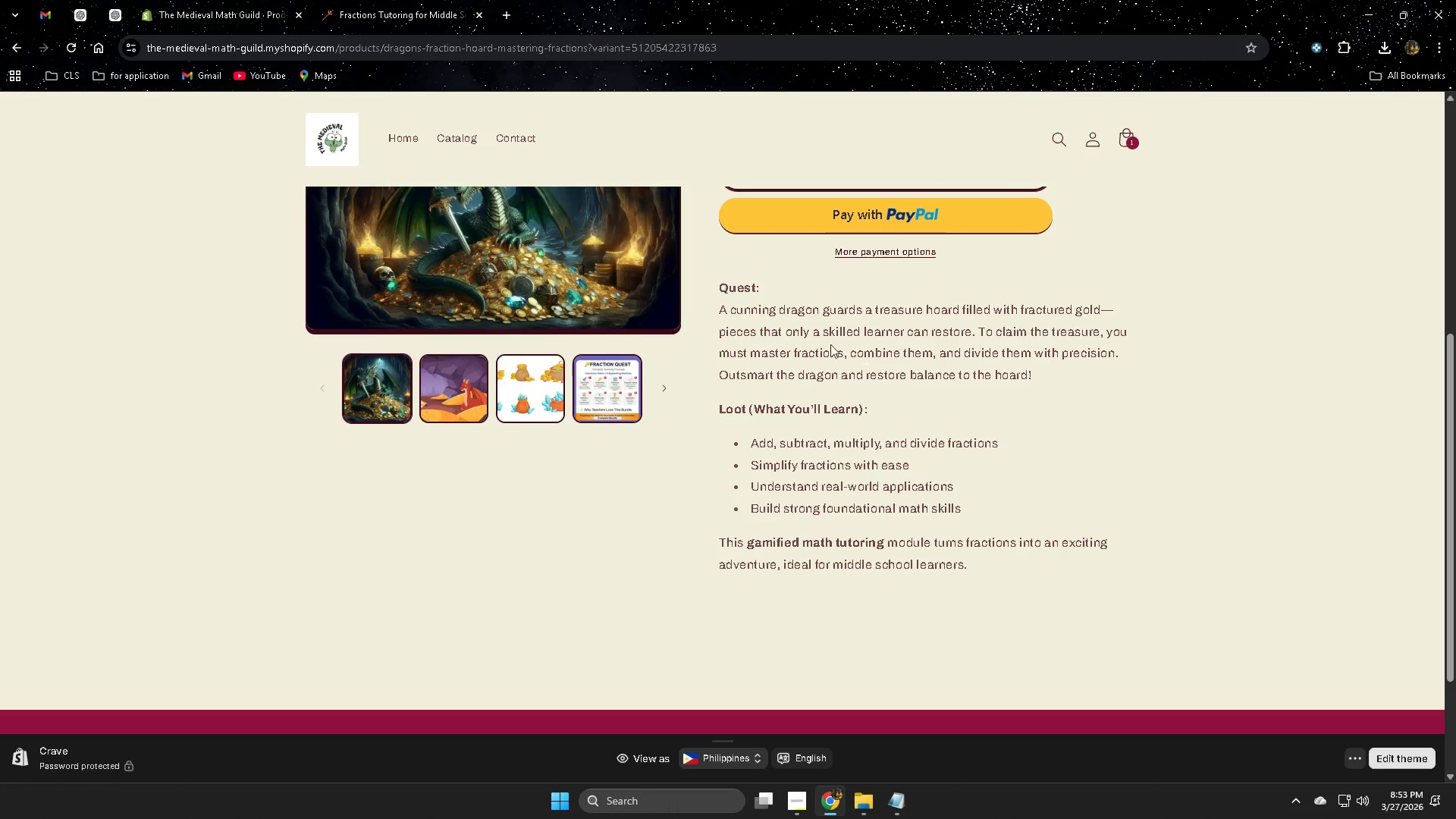 
left_click_drag(start_coordinate=[814, 340], to_coordinate=[937, 402])
 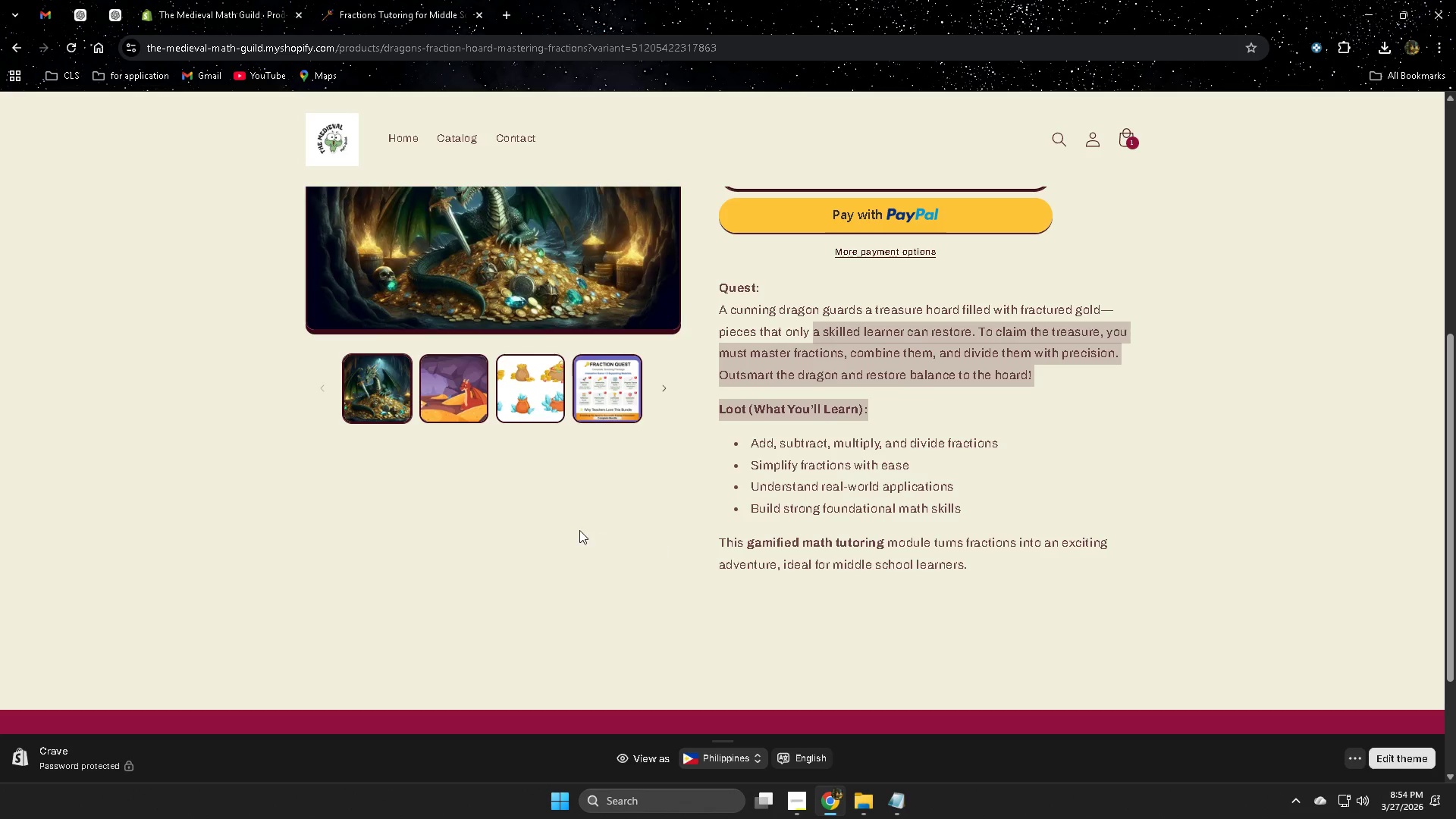 
wait(85.3)
 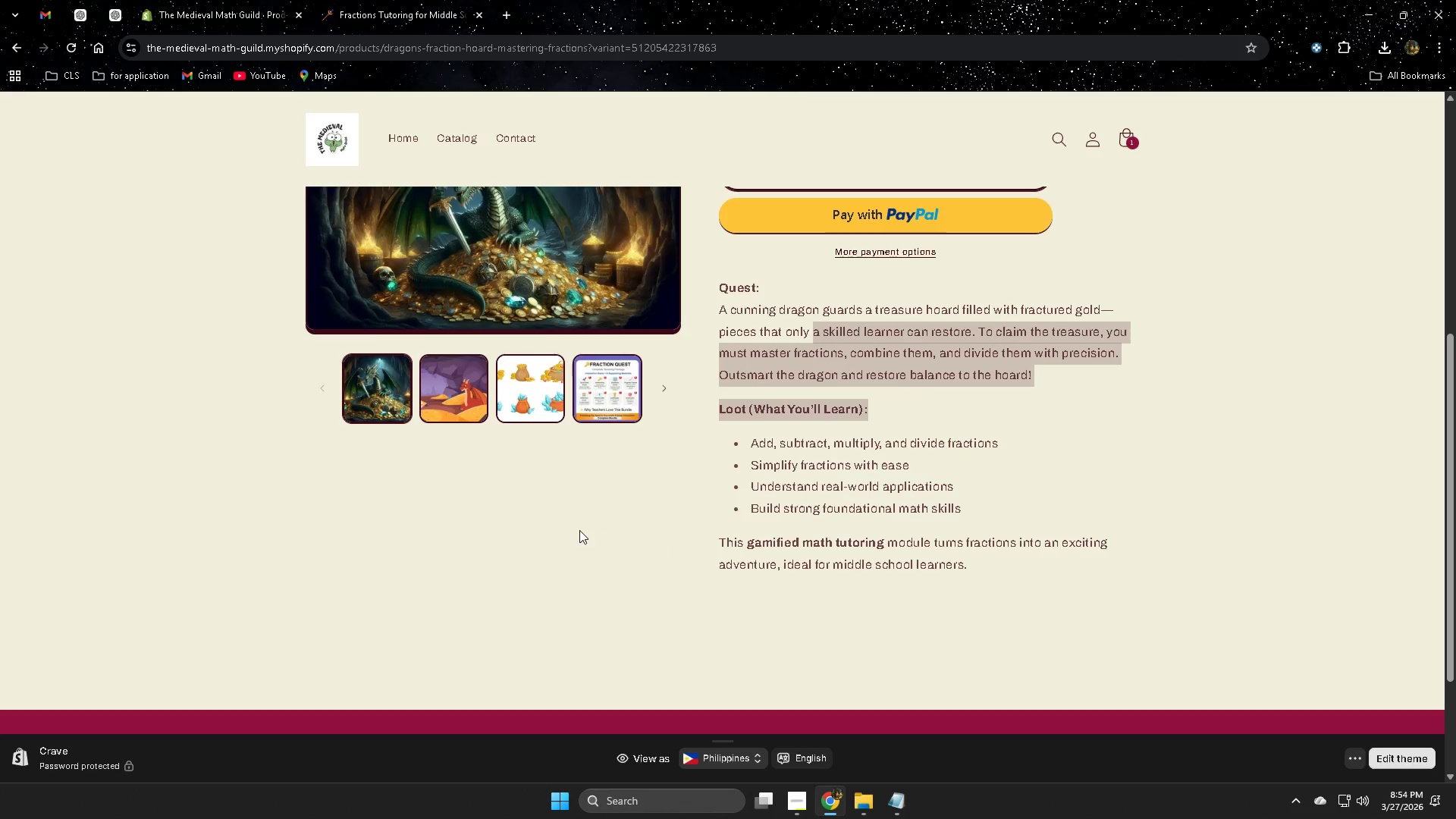 
scroll: coordinate [304, 499], scroll_direction: up, amount: 3.0
 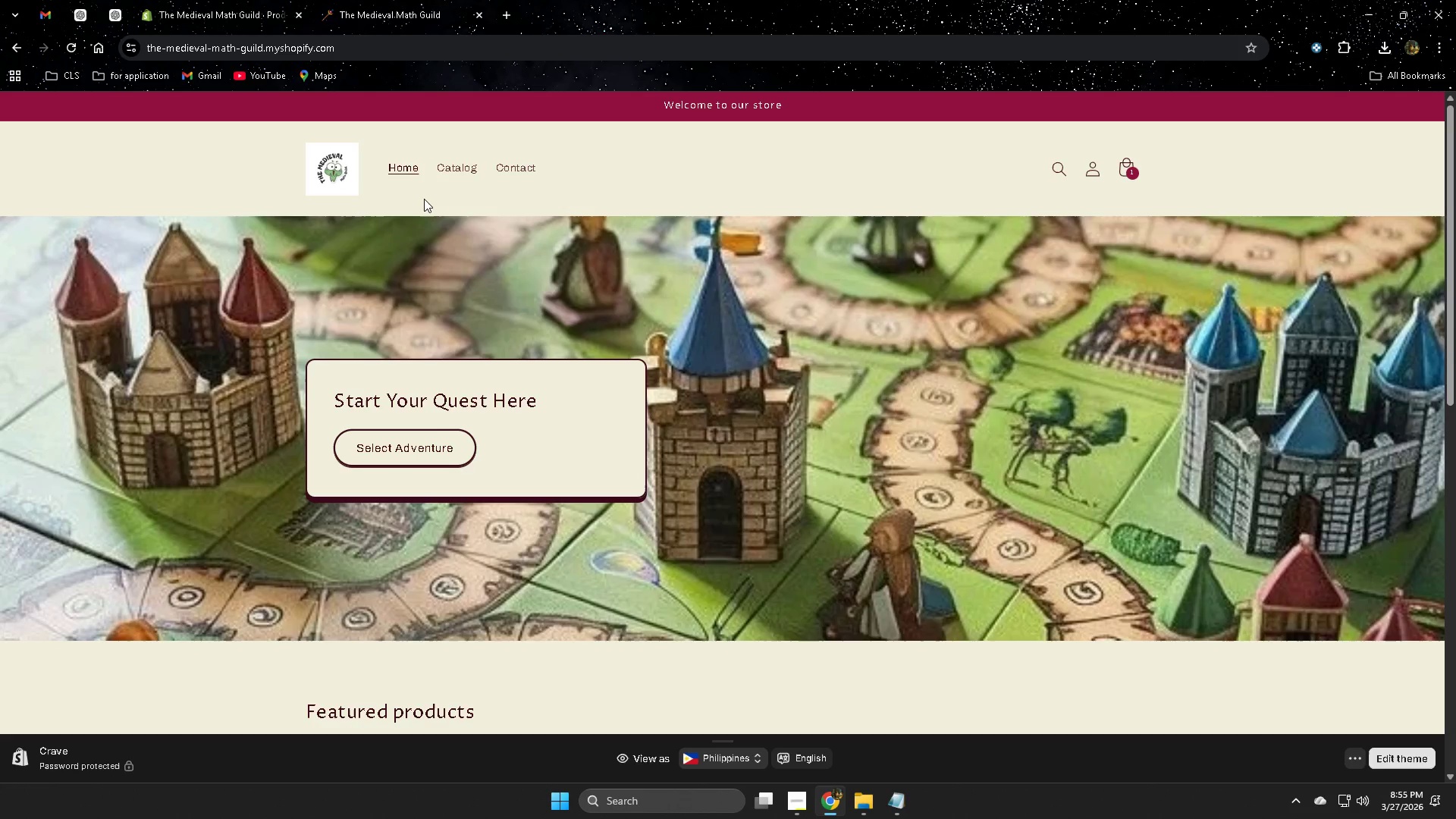 
wait(54.69)
 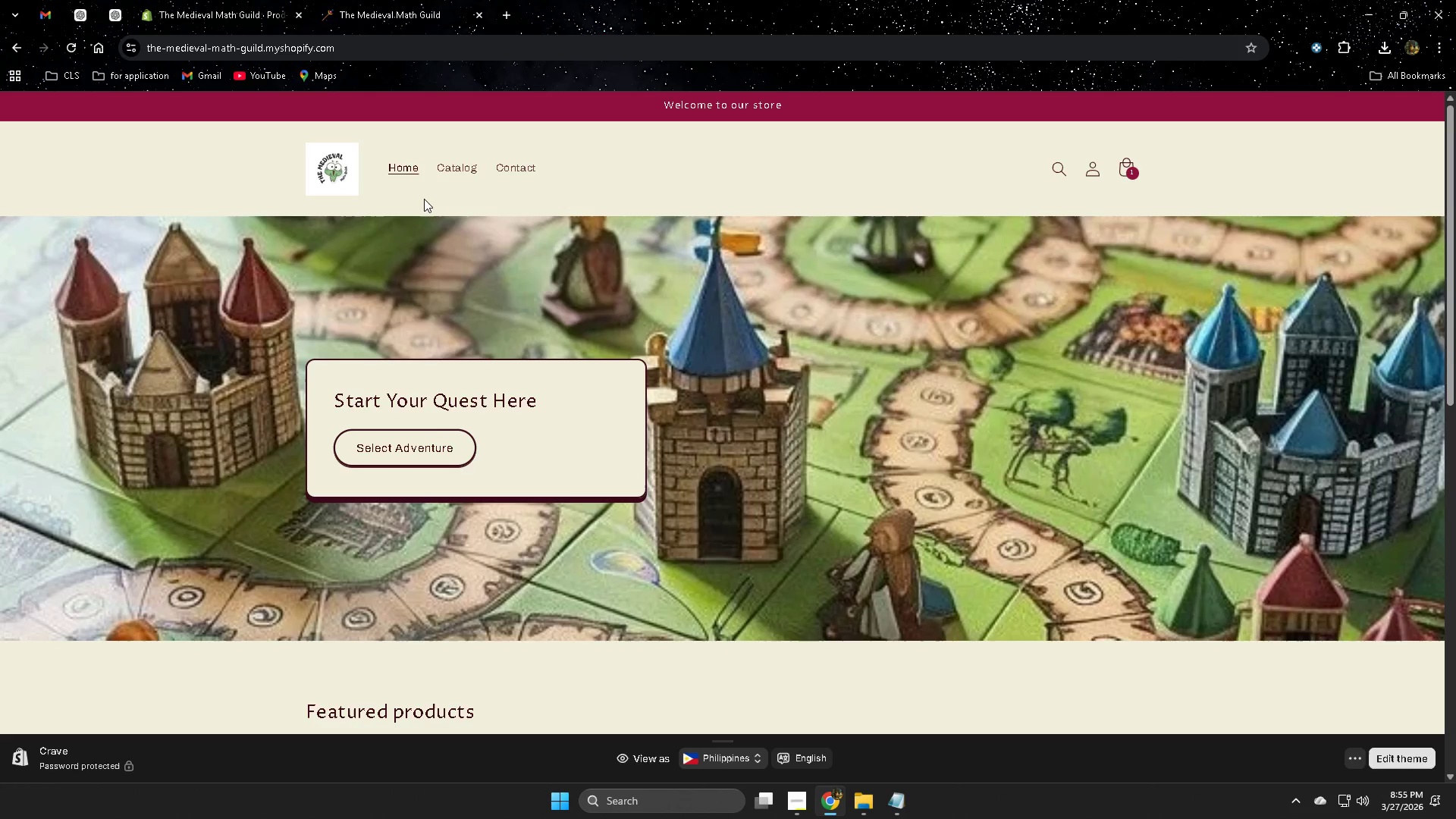 
scroll: coordinate [585, 371], scroll_direction: down, amount: 4.0
 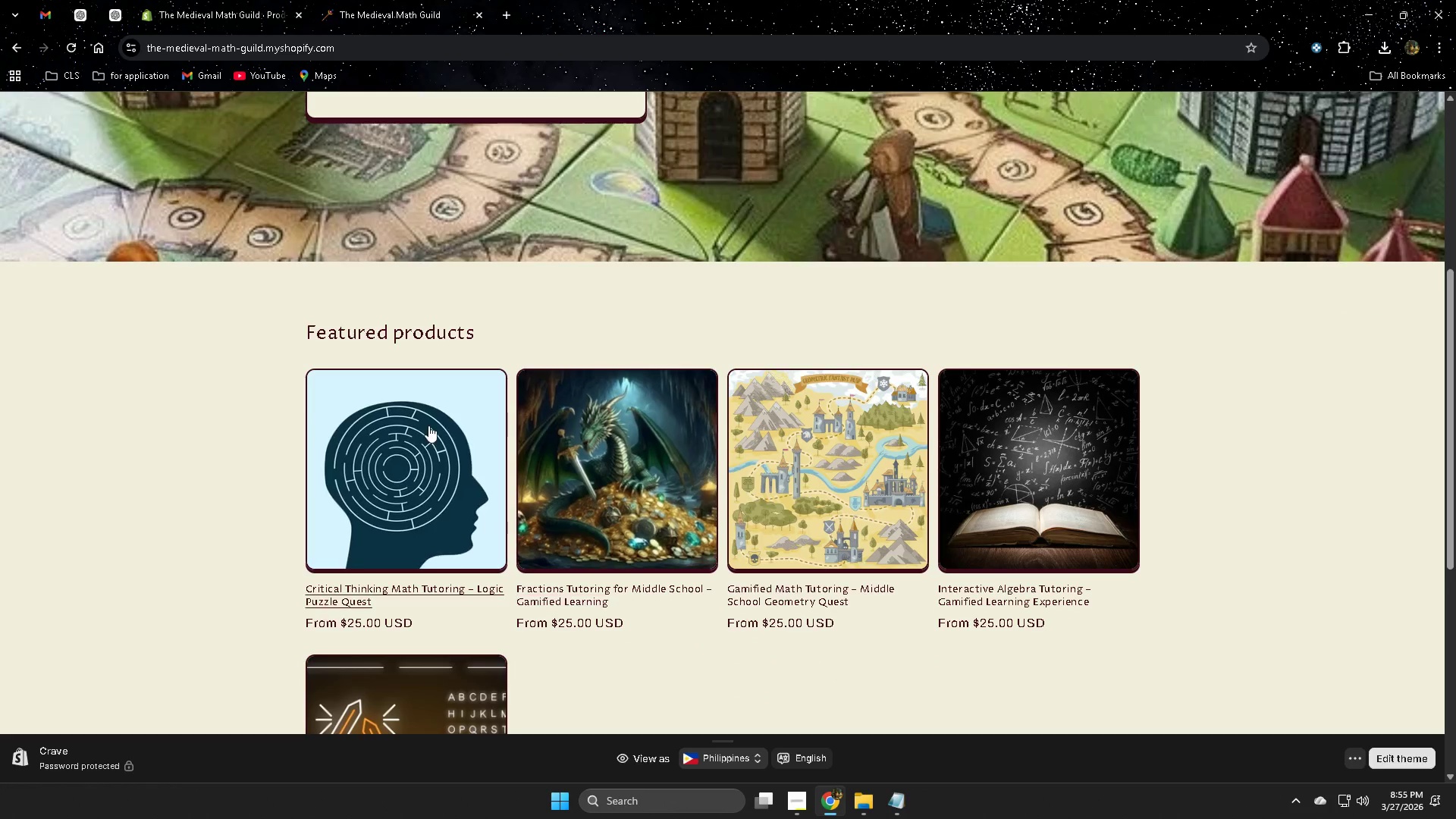 
left_click([423, 425])
 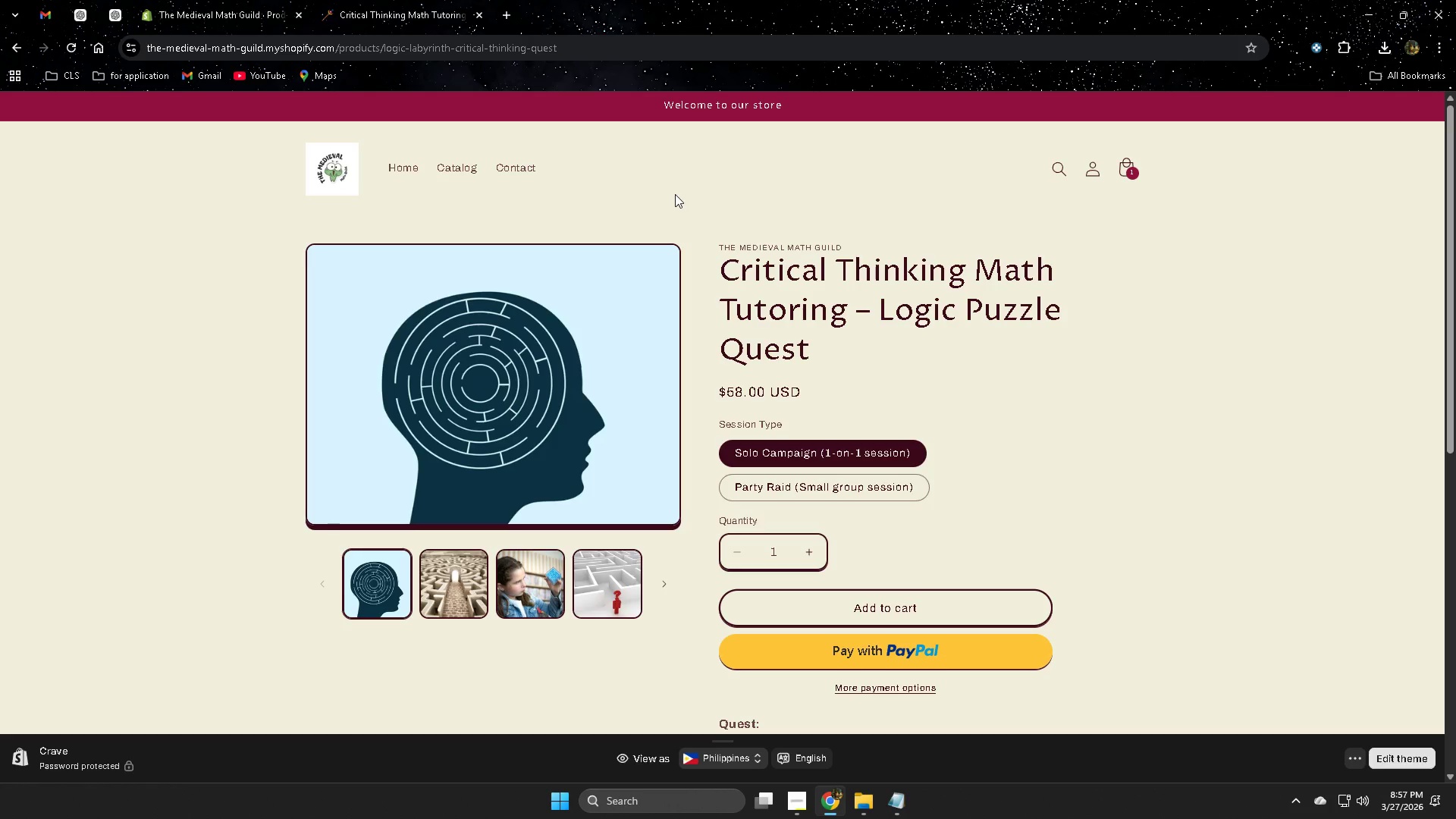 
wait(104.22)
 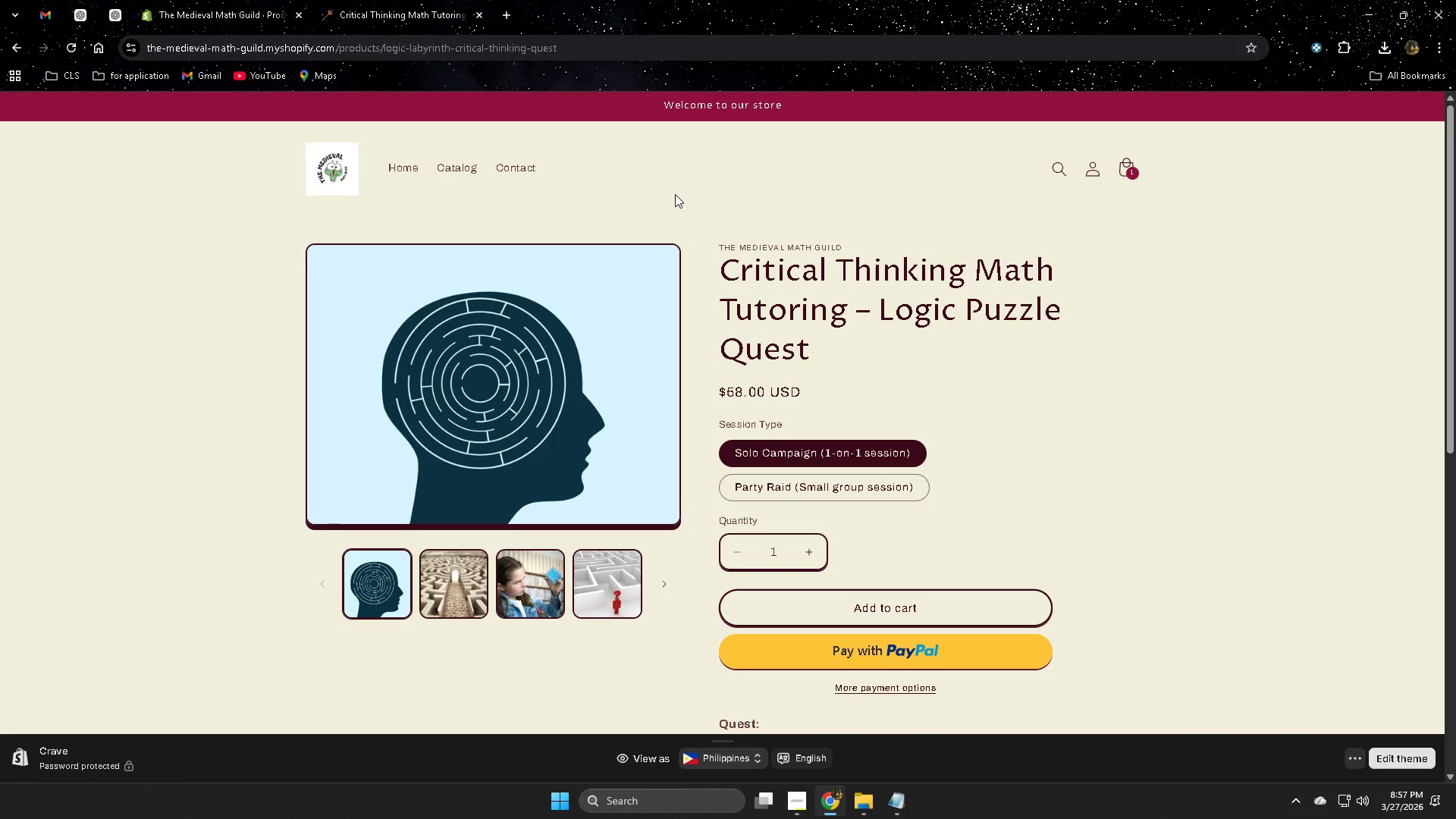 
scroll: coordinate [1136, 422], scroll_direction: down, amount: 7.0
 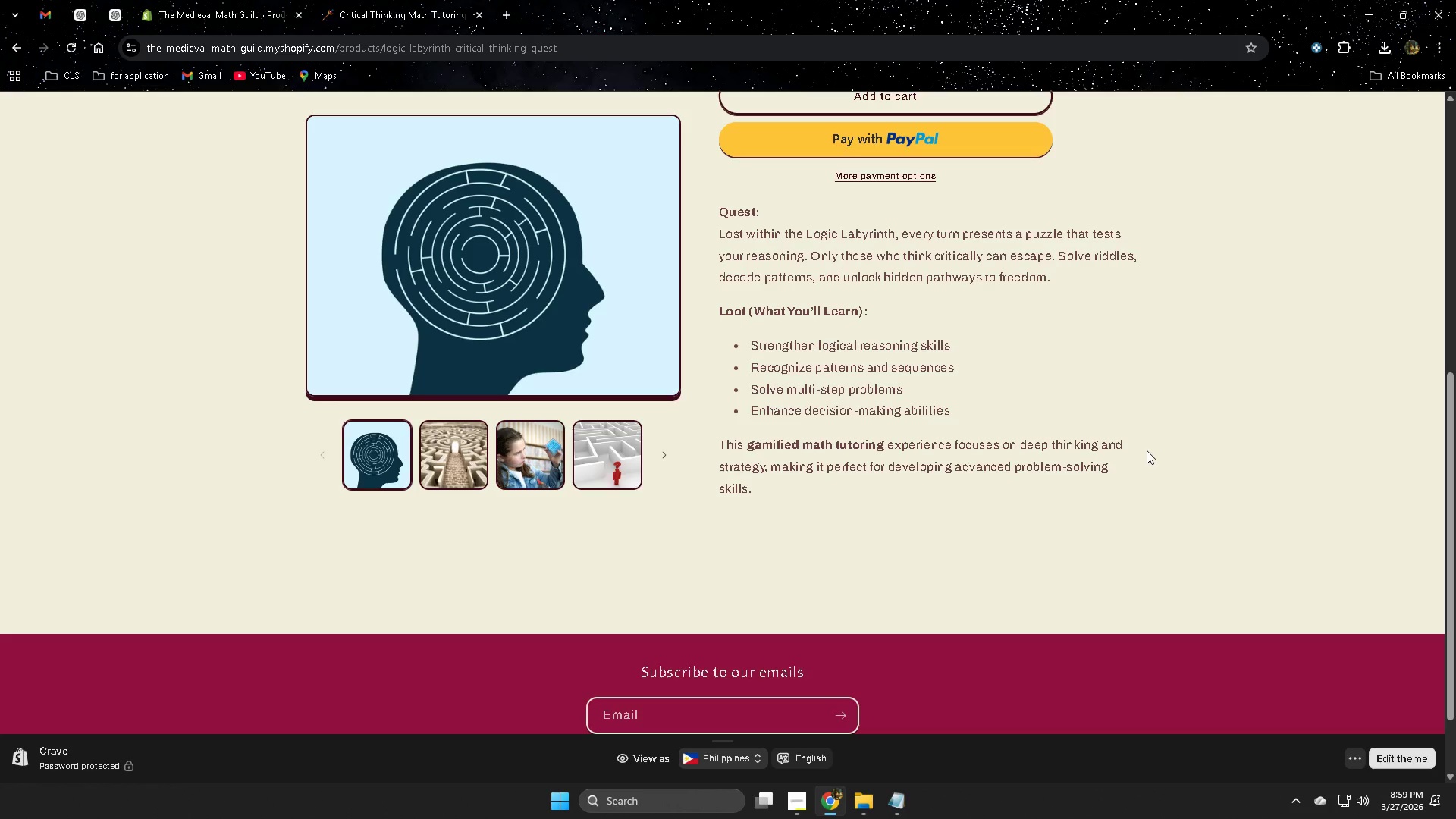 
wait(120.84)
 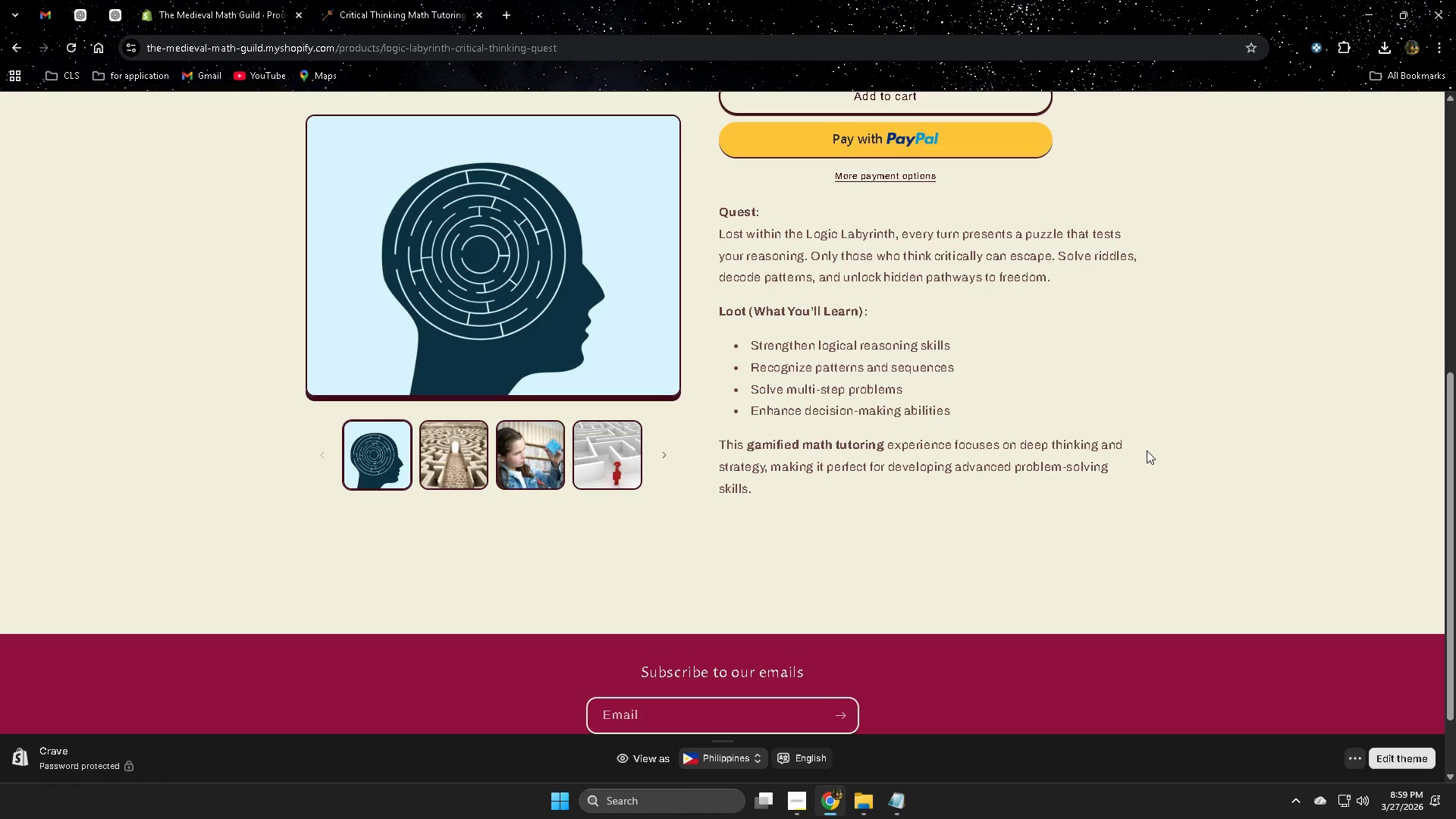 
scroll: coordinate [915, 425], scroll_direction: up, amount: 6.0
 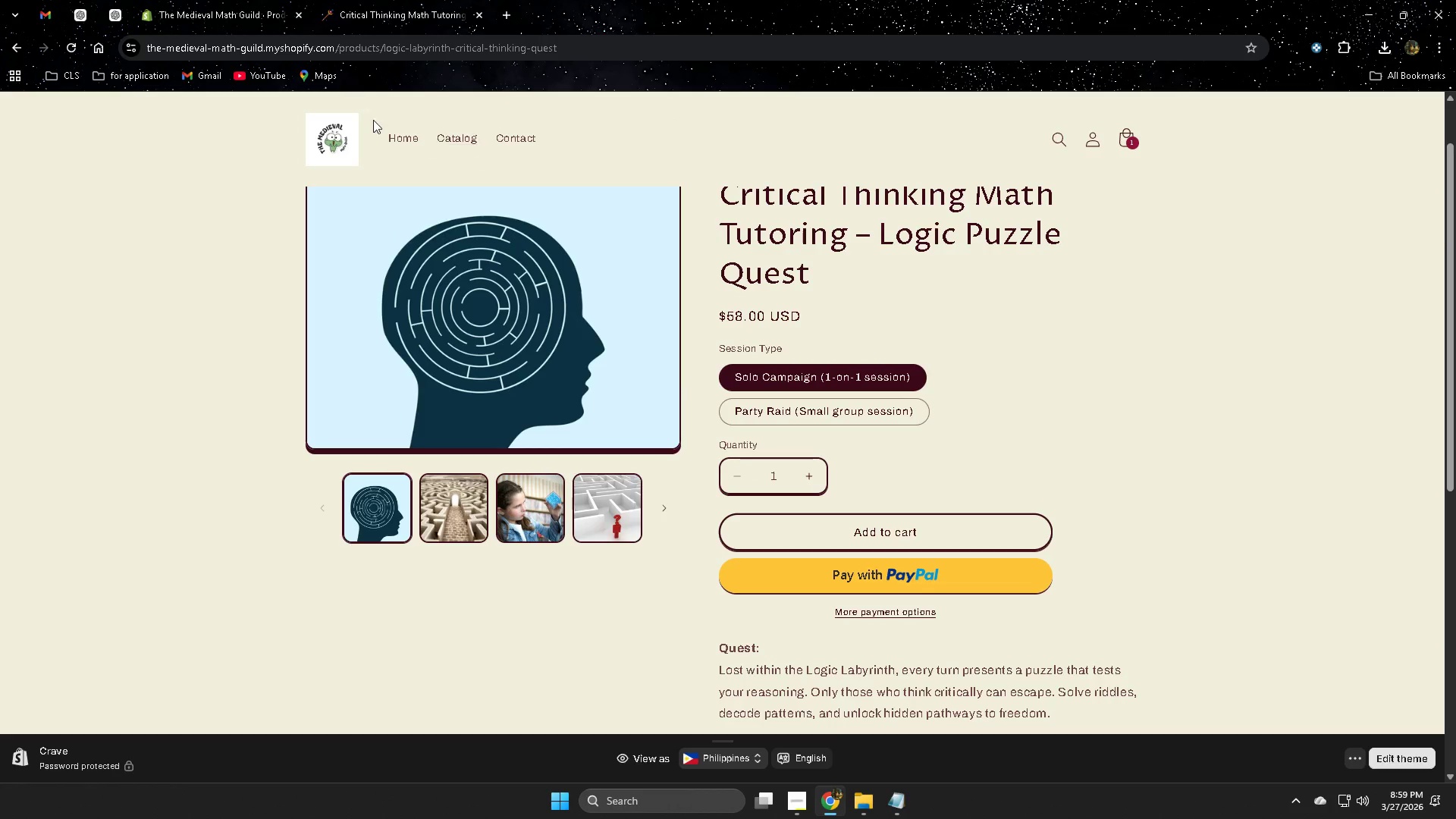 
left_click([391, 139])
 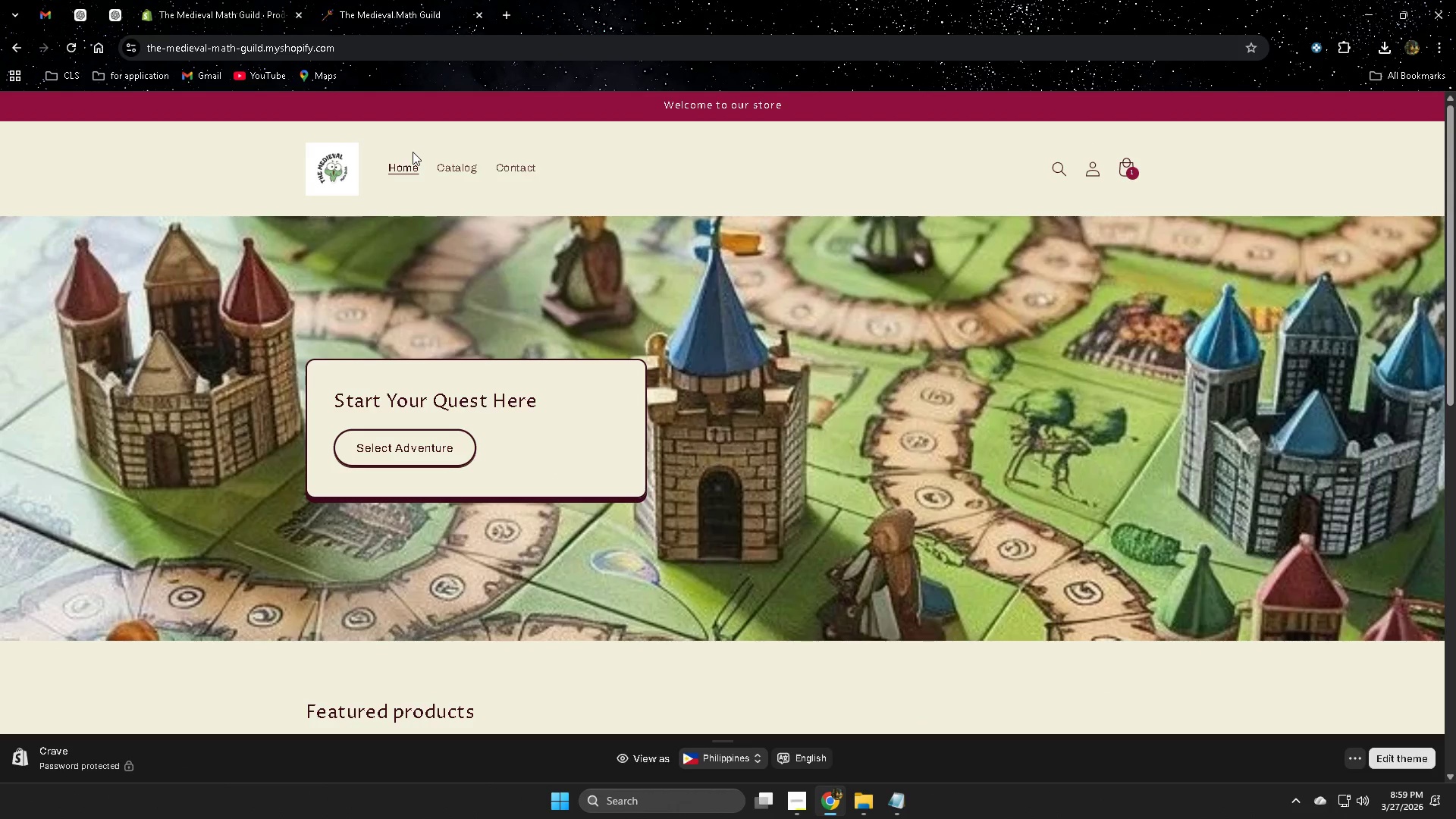 
scroll: coordinate [698, 386], scroll_direction: down, amount: 5.0
 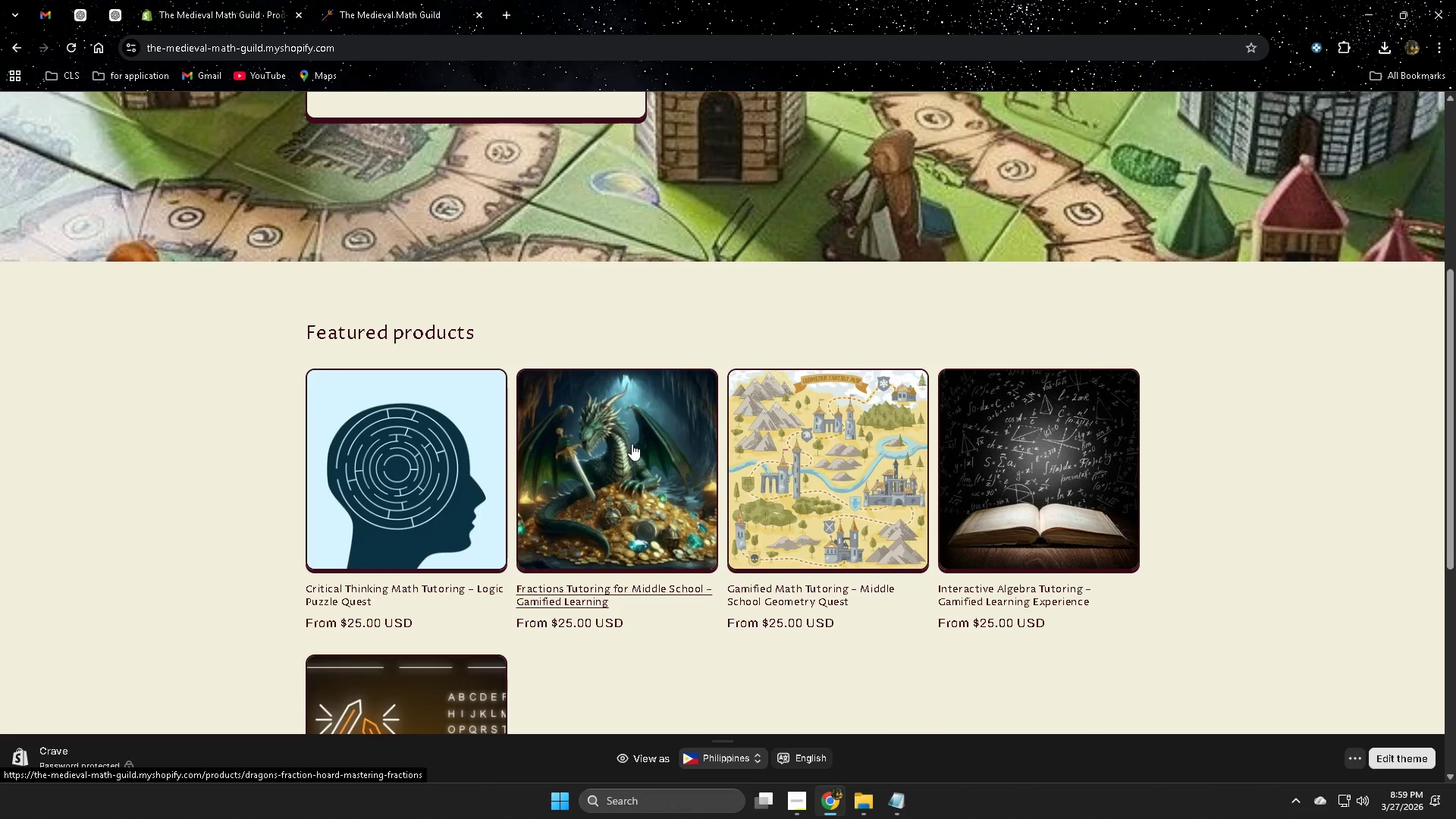 
left_click([632, 443])
 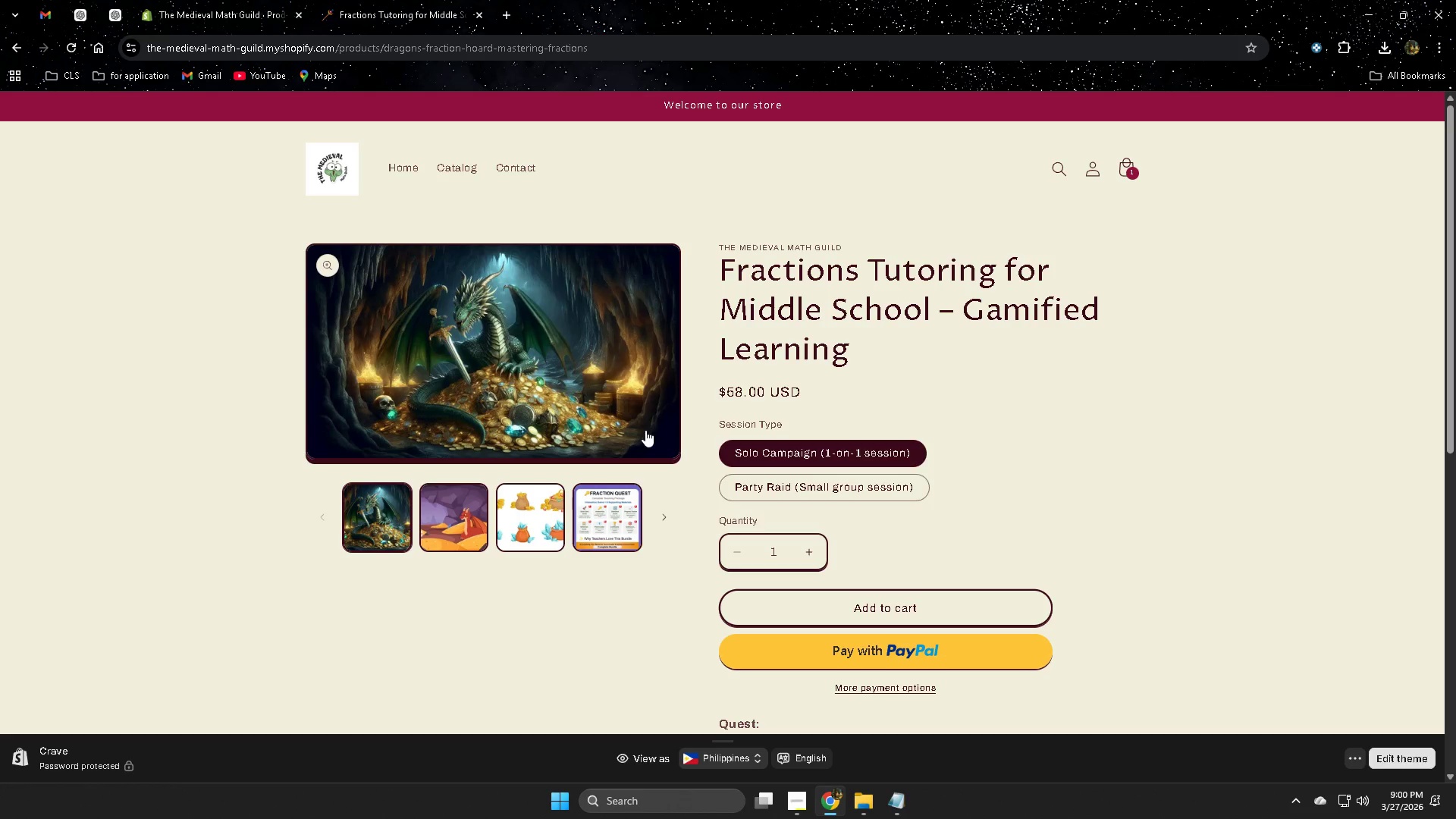 
wait(55.97)
 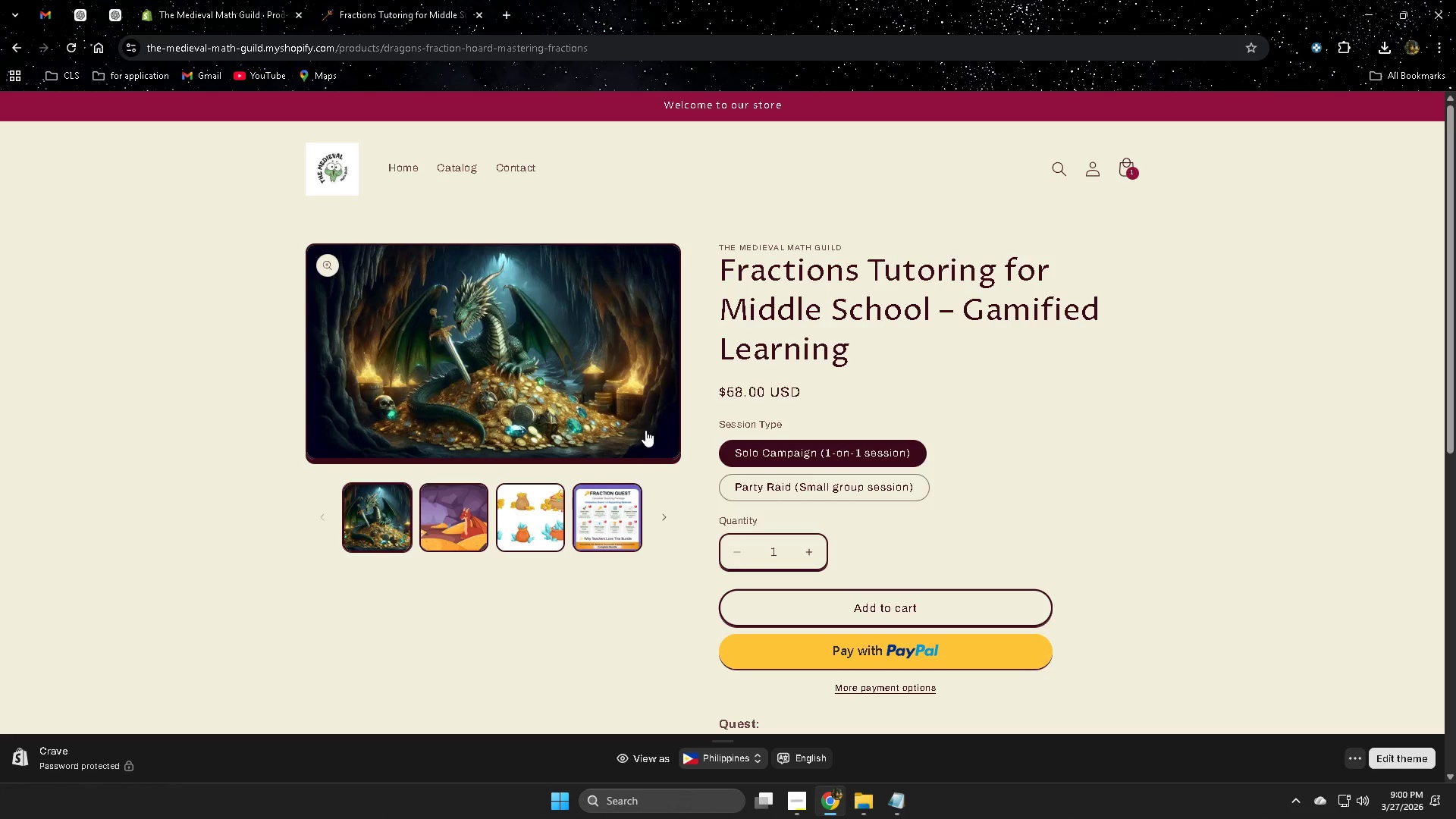 
scroll: coordinate [482, 496], scroll_direction: down, amount: 6.0
 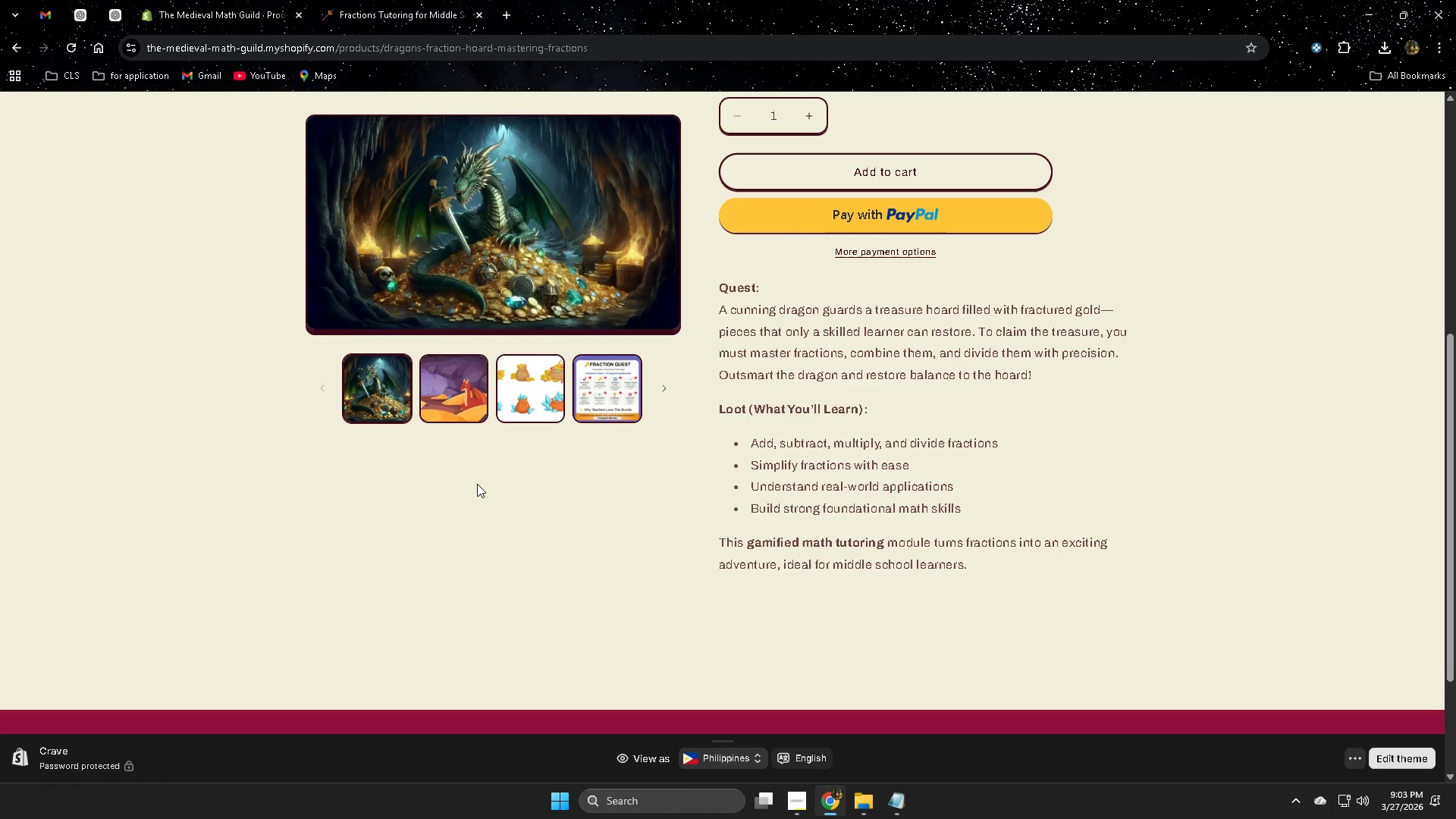 
wait(173.22)
 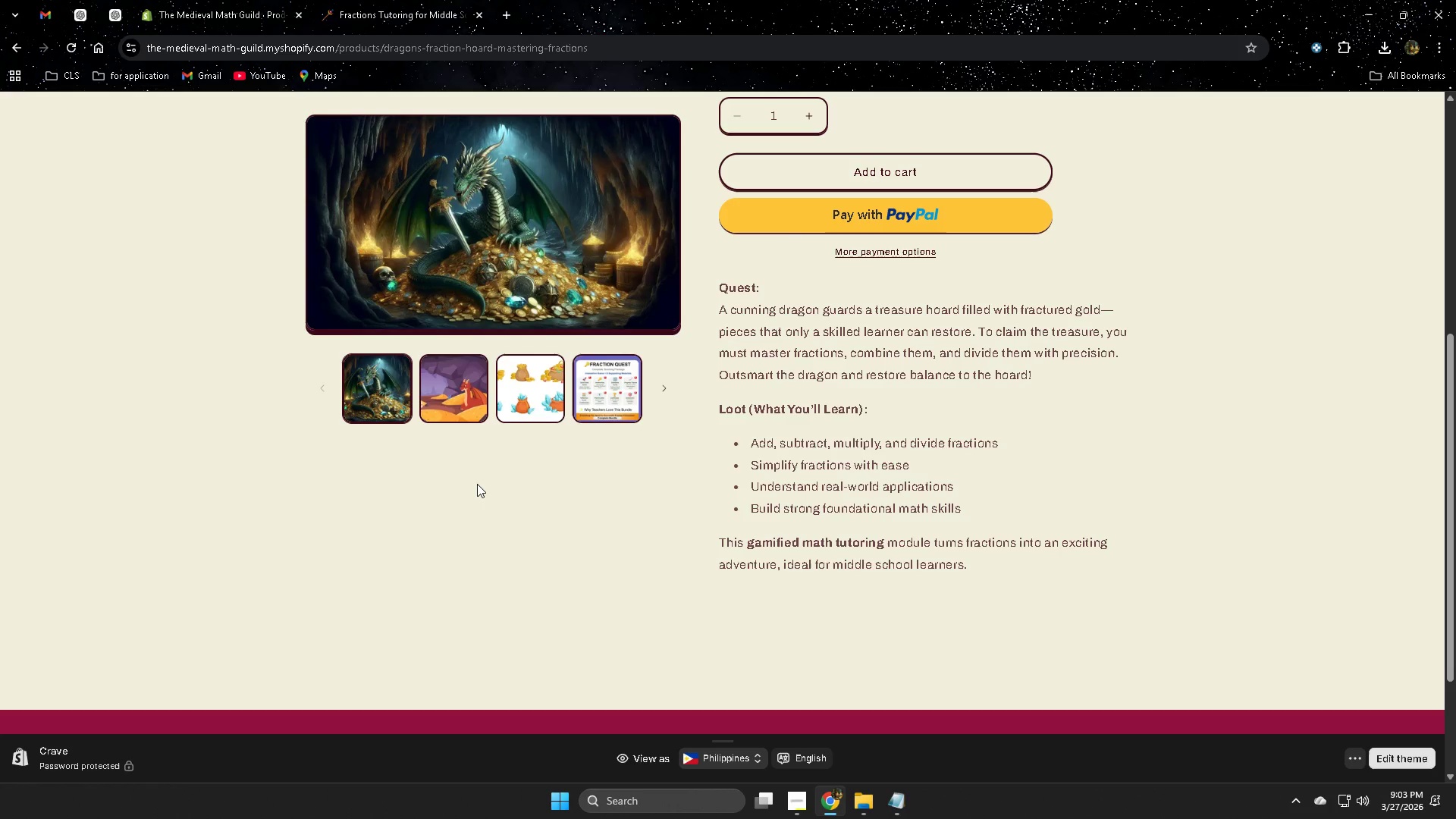 
scroll: coordinate [482, 519], scroll_direction: none, amount: 0.0
 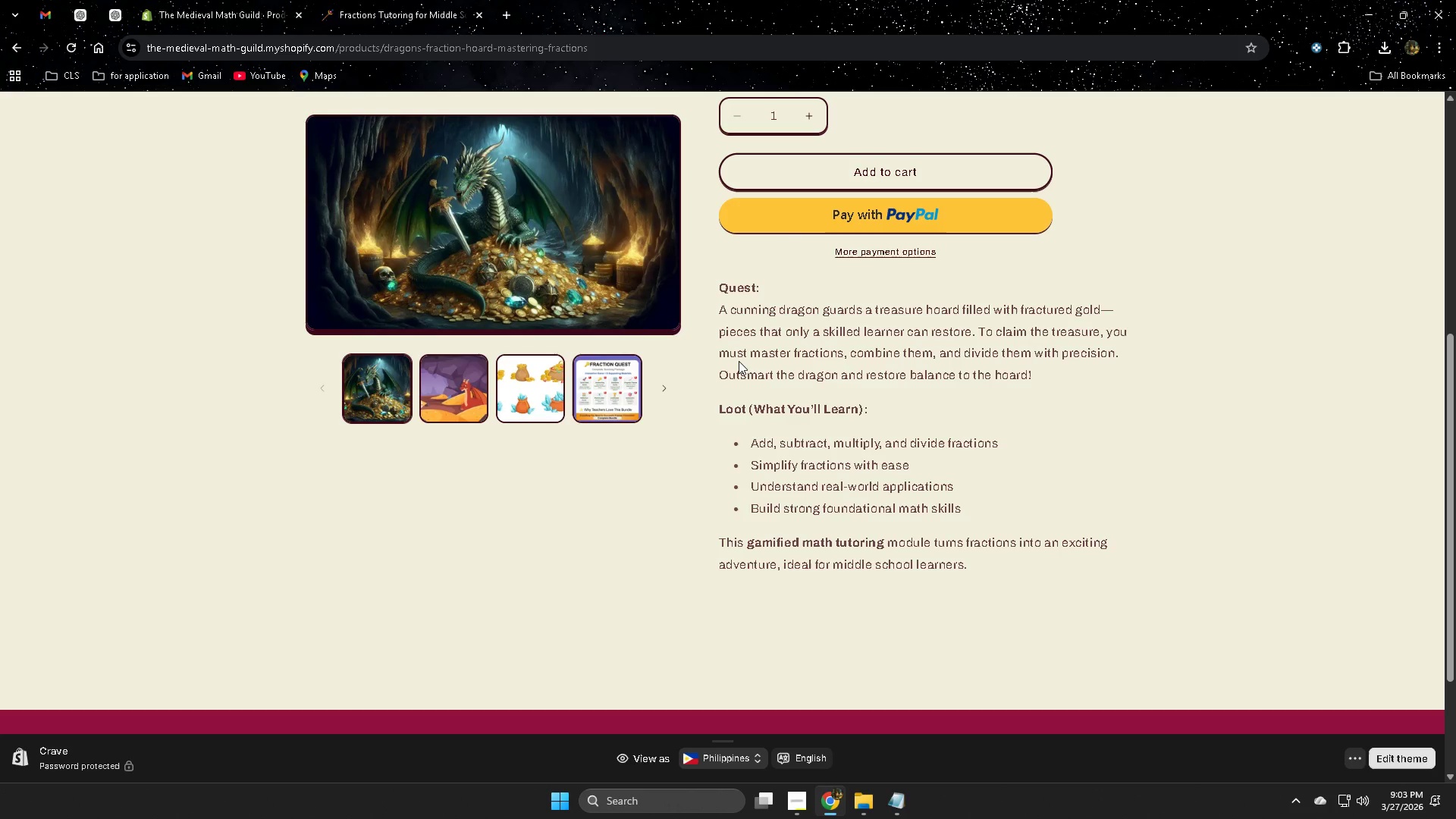 
left_click([746, 332])
 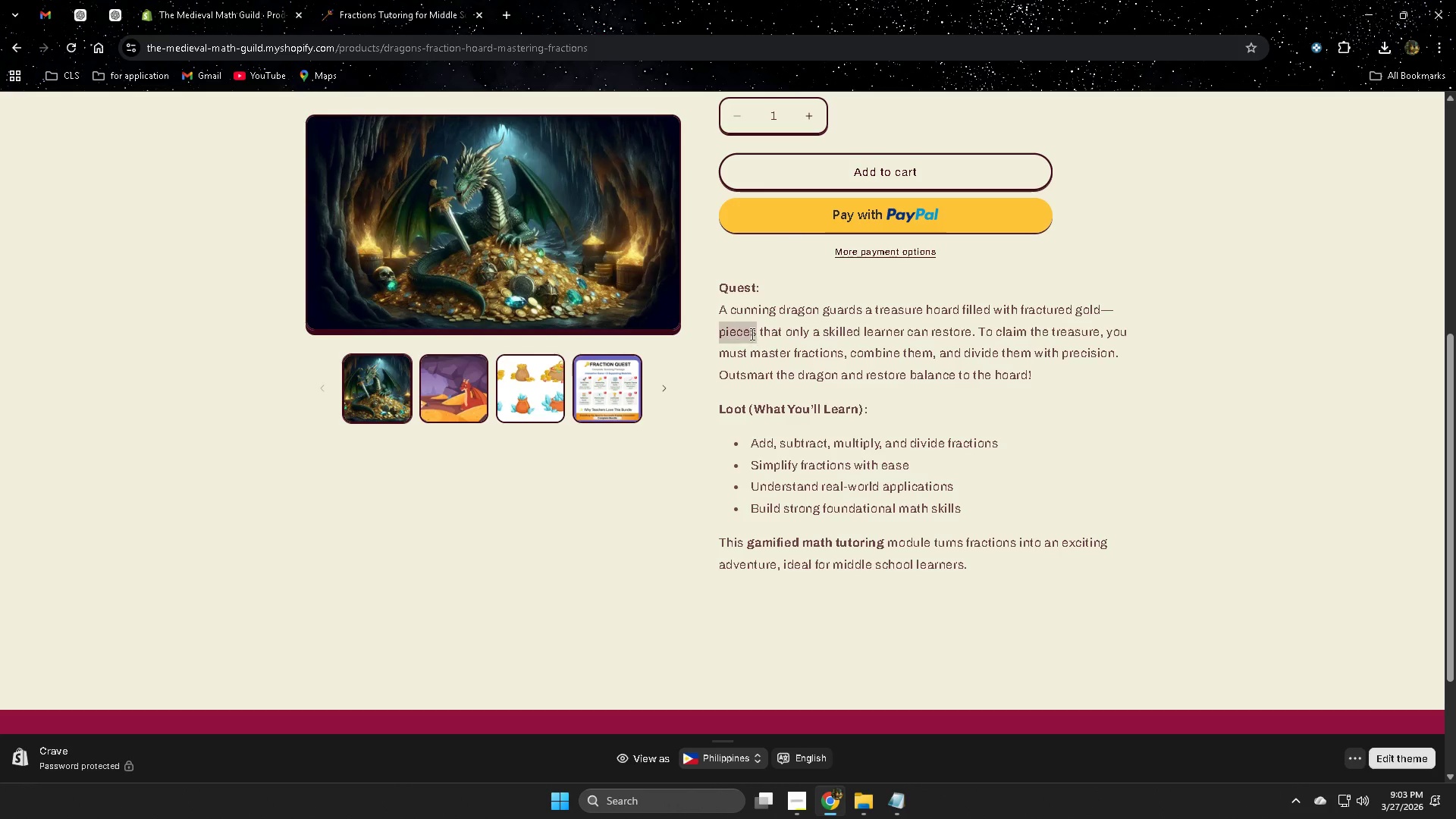 
left_click_drag(start_coordinate=[747, 332], to_coordinate=[996, 477])
 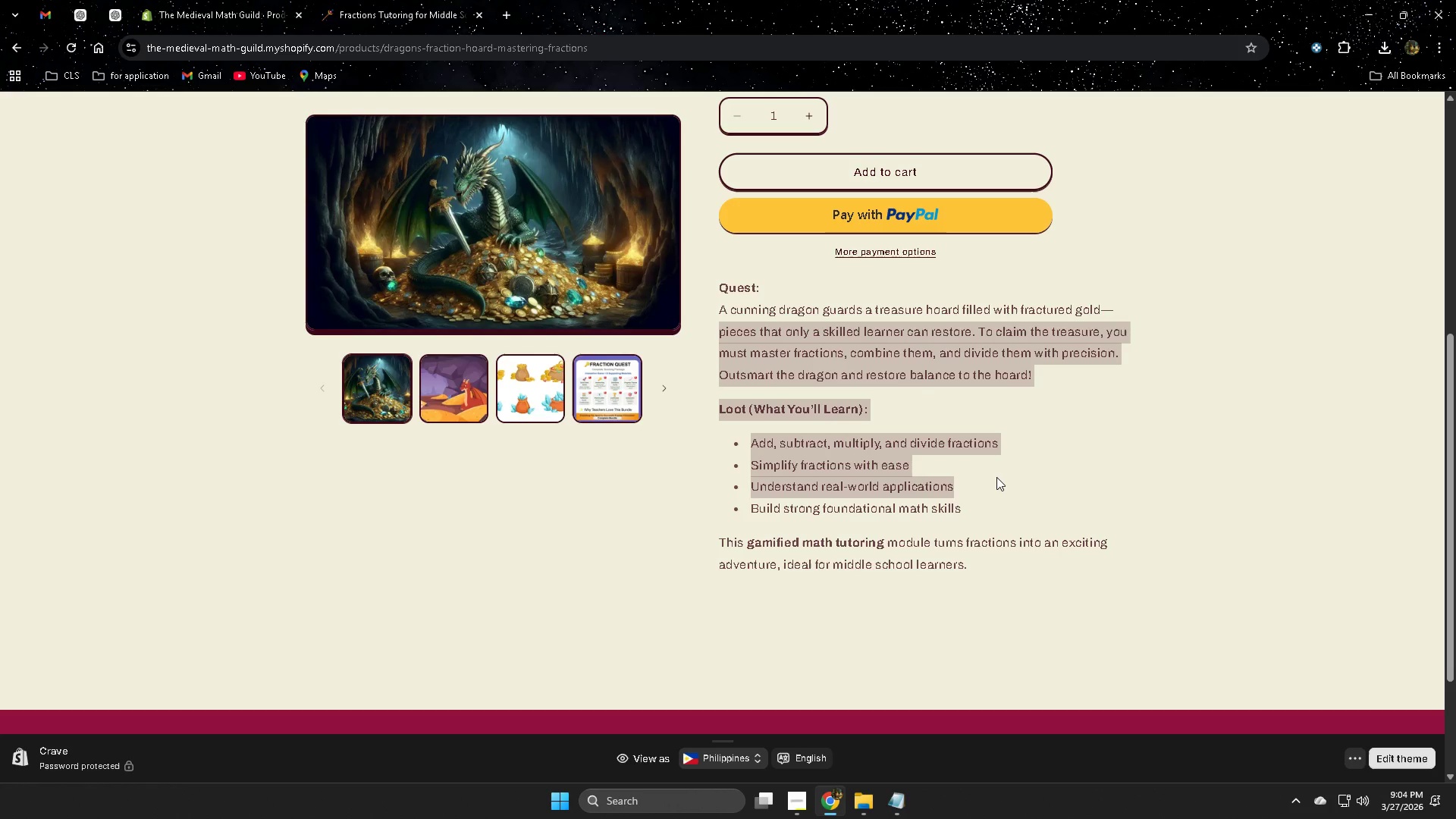 
wait(61.0)
 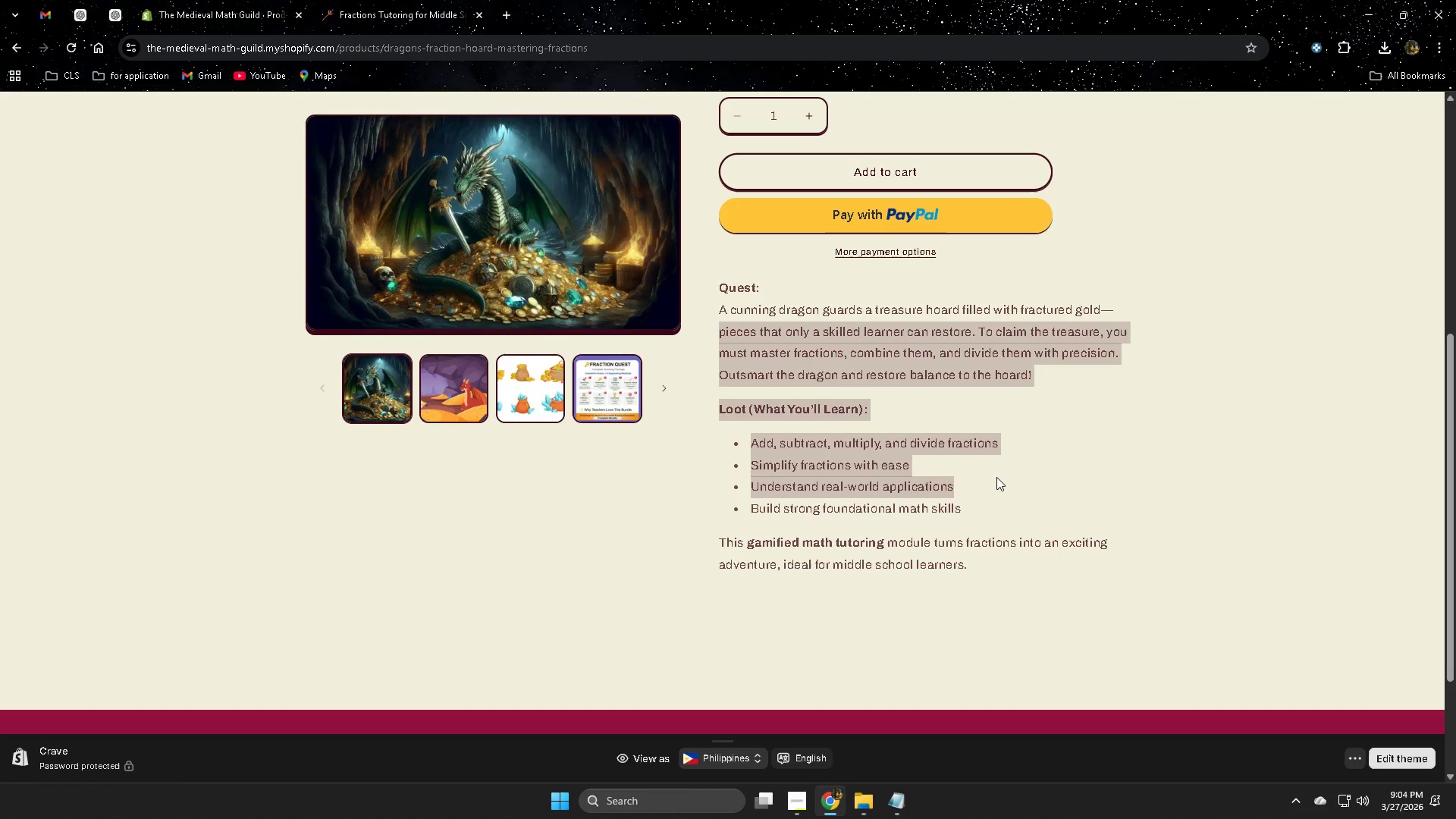 
left_click([1172, 428])
 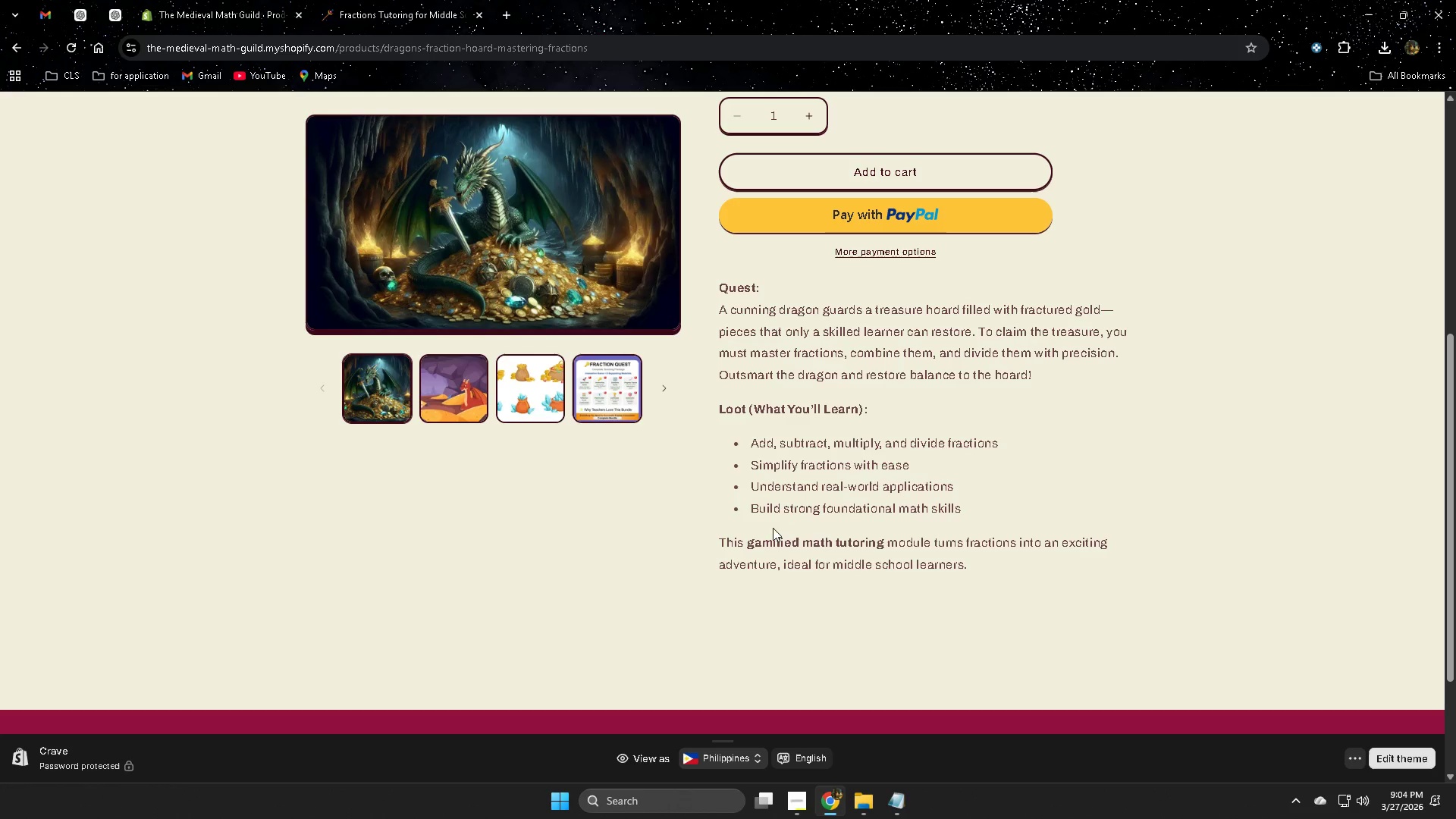 
scroll: coordinate [508, 529], scroll_direction: up, amount: 4.0
 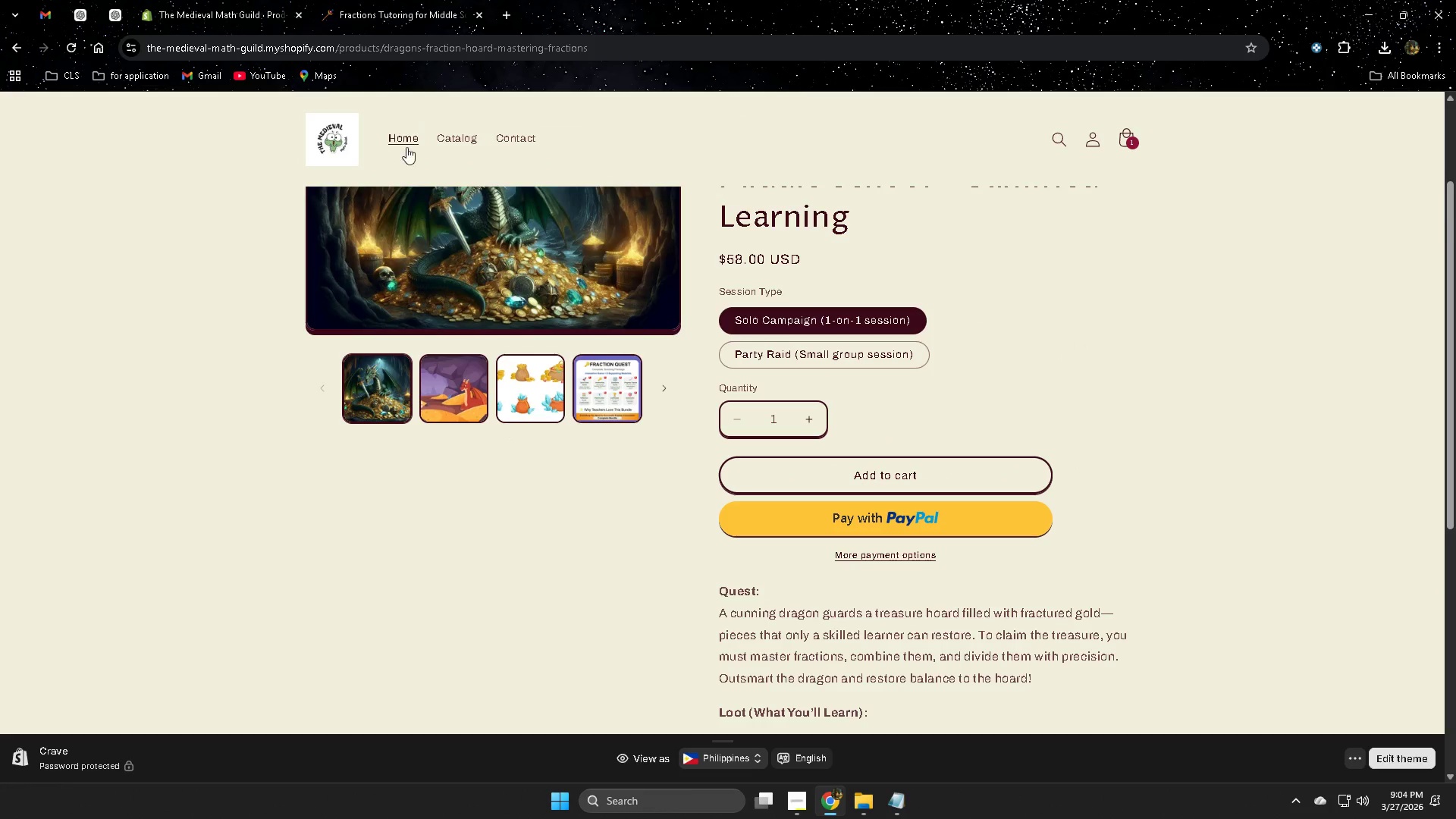 
left_click([398, 136])
 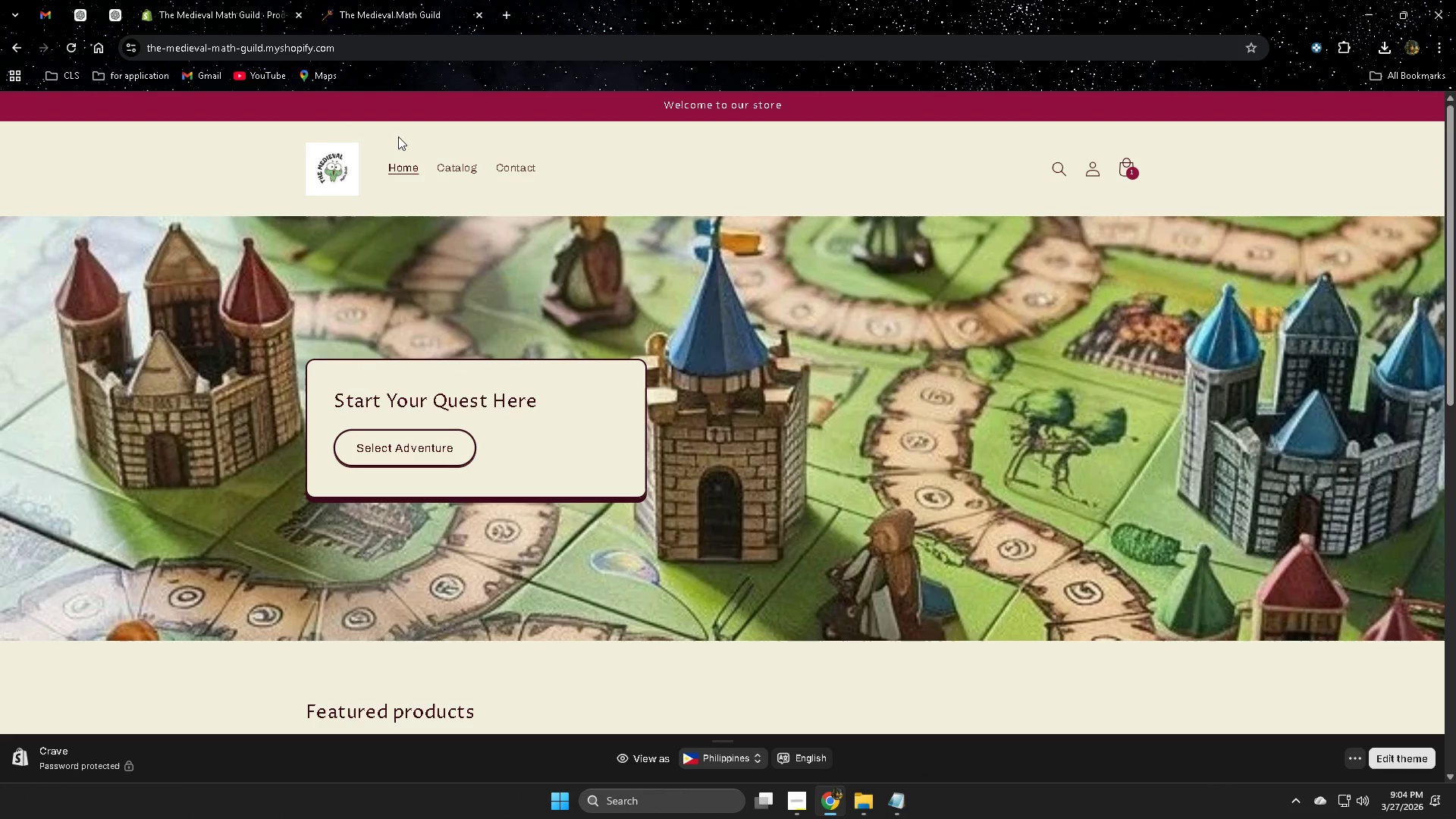 
scroll: coordinate [1010, 590], scroll_direction: down, amount: 6.0
 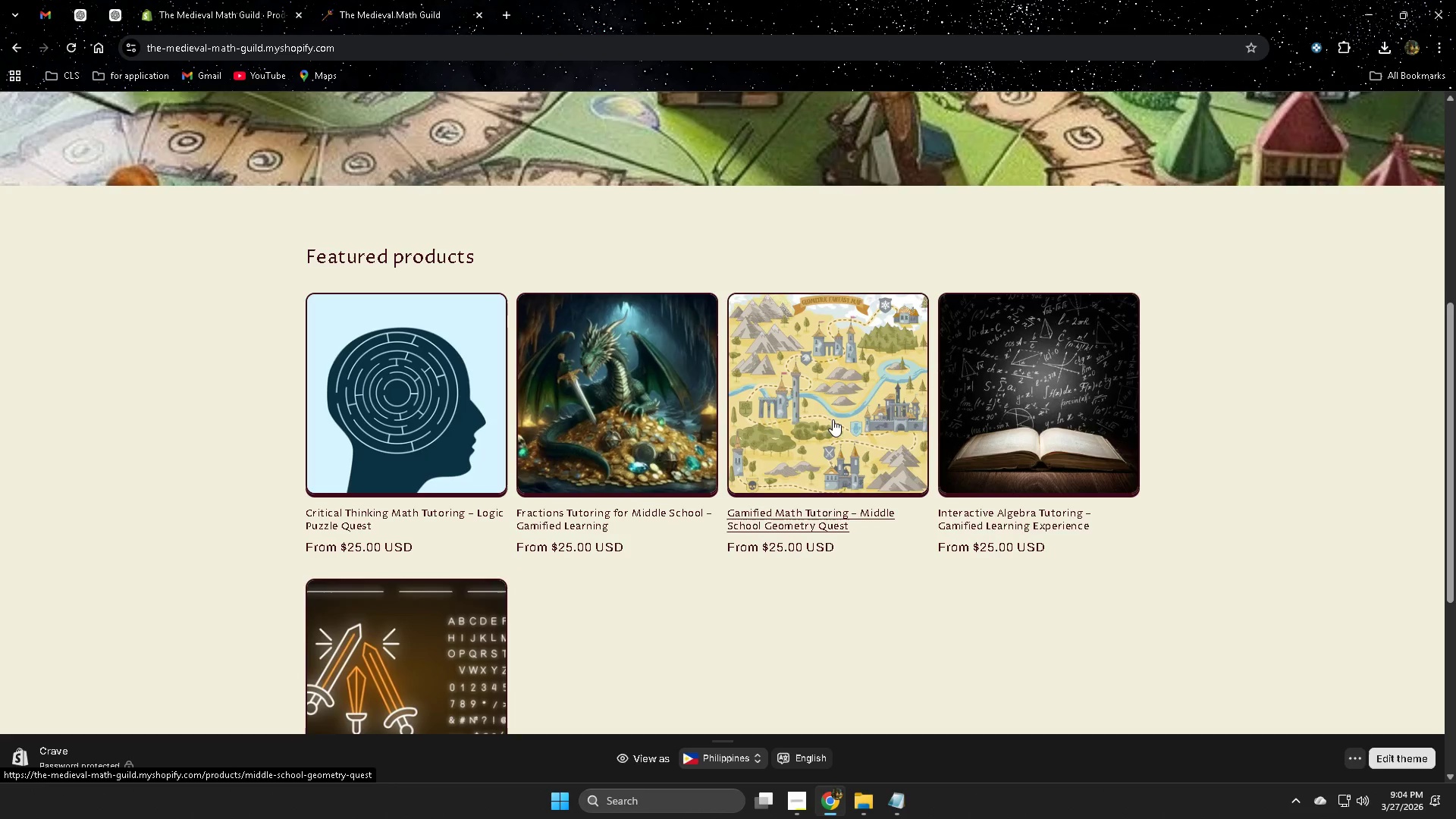 
left_click([1031, 387])
 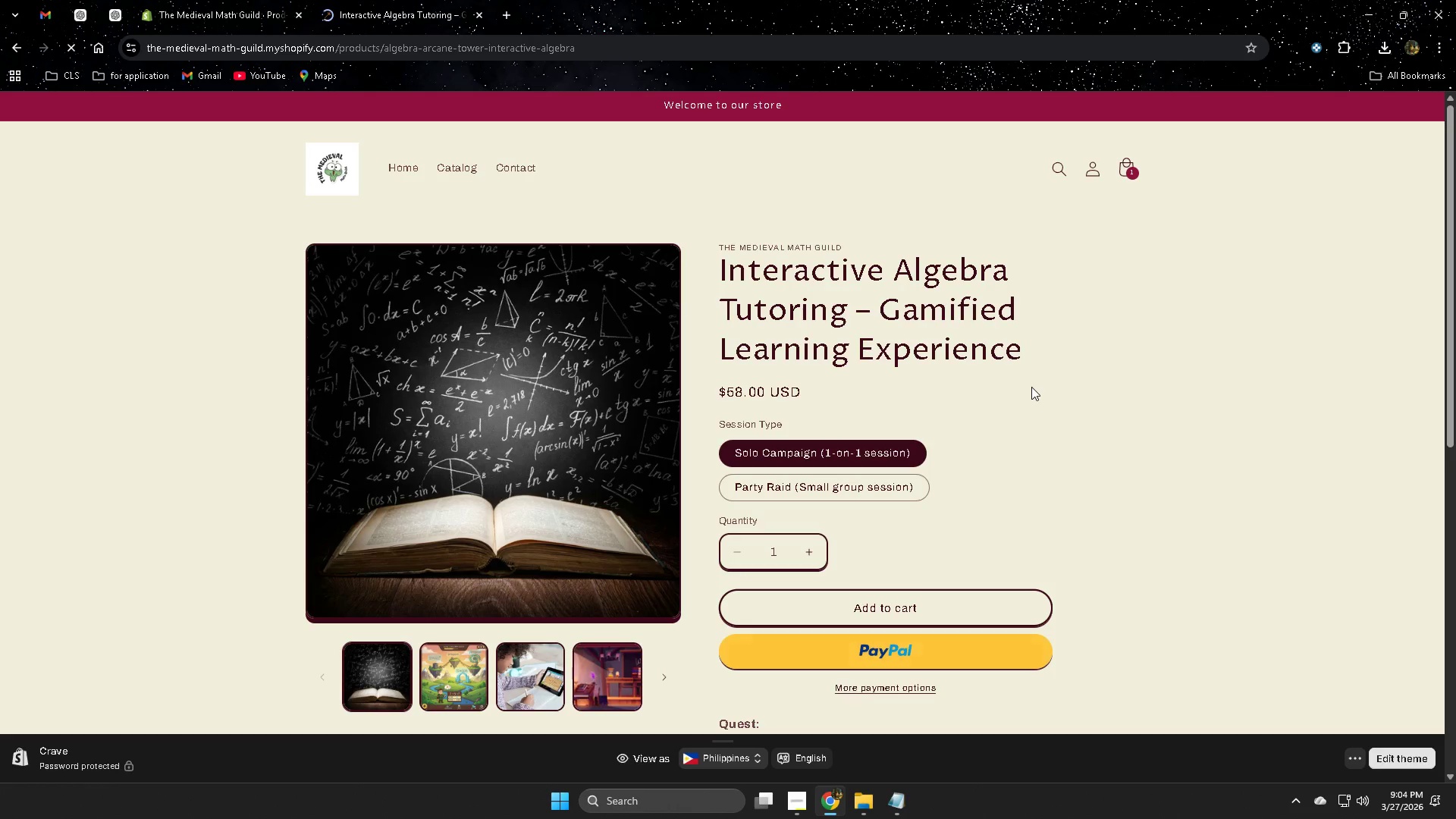 
scroll: coordinate [335, 422], scroll_direction: down, amount: 6.0
 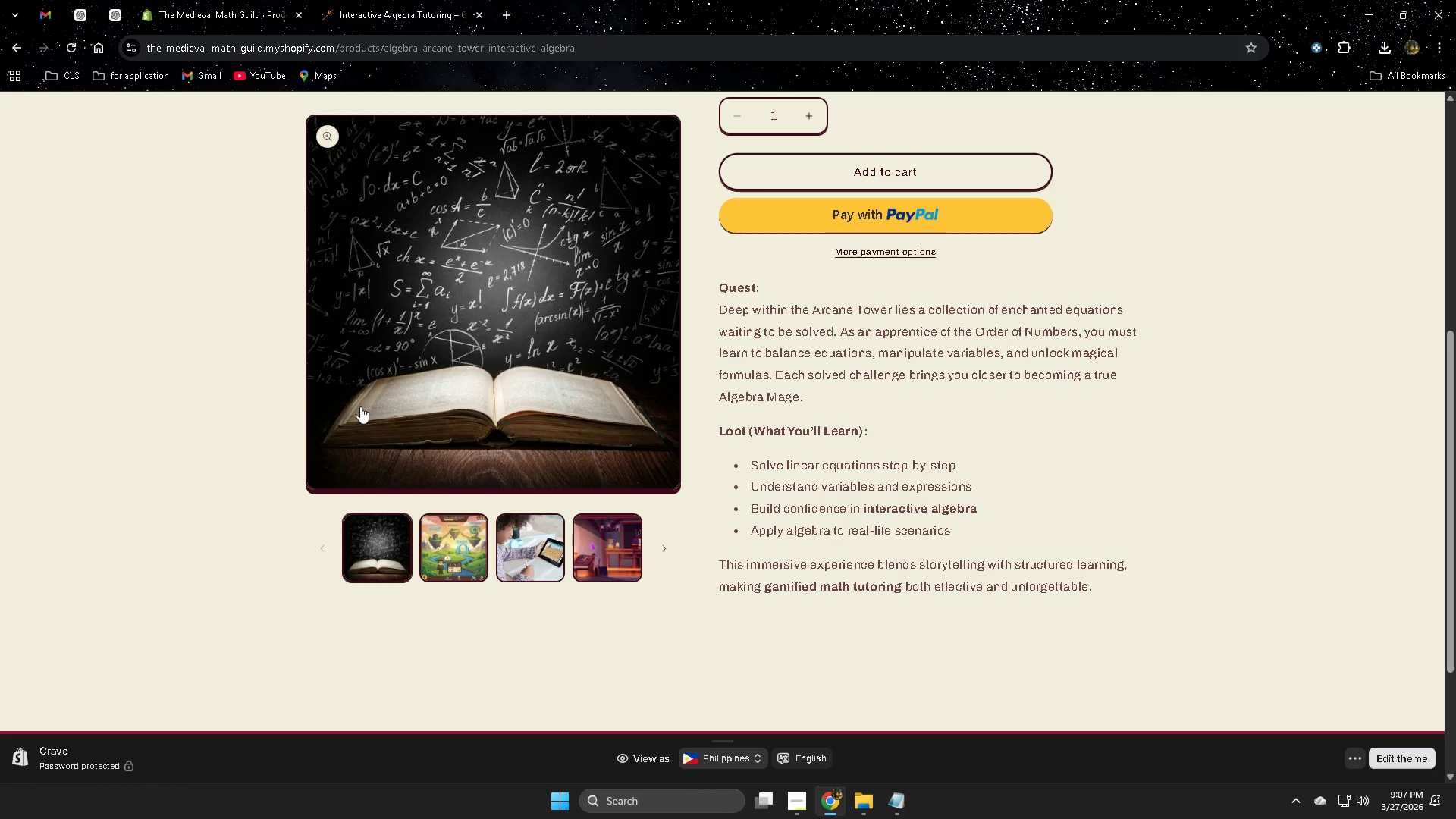 
wait(154.42)
 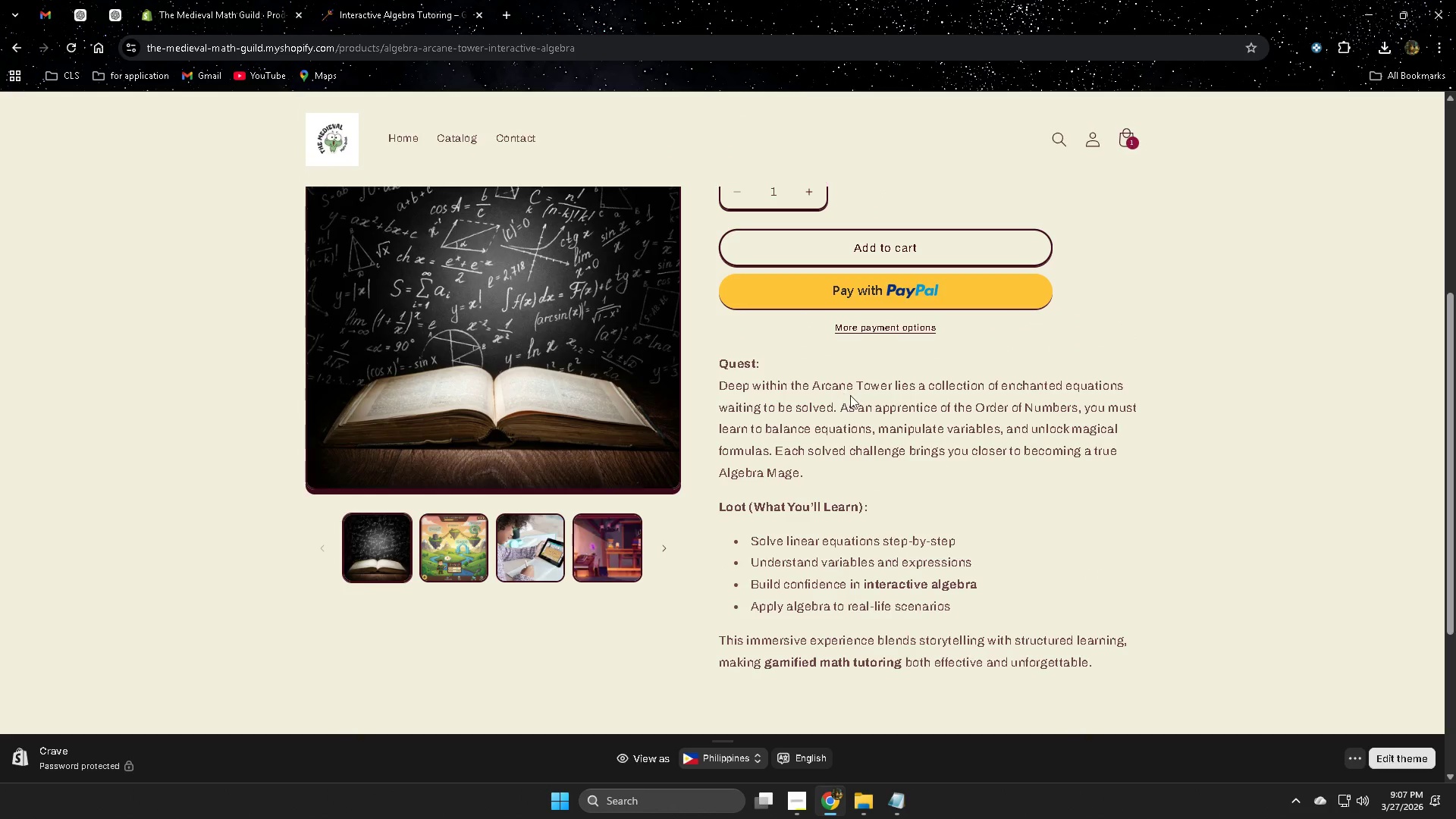 
left_click([852, 395])
 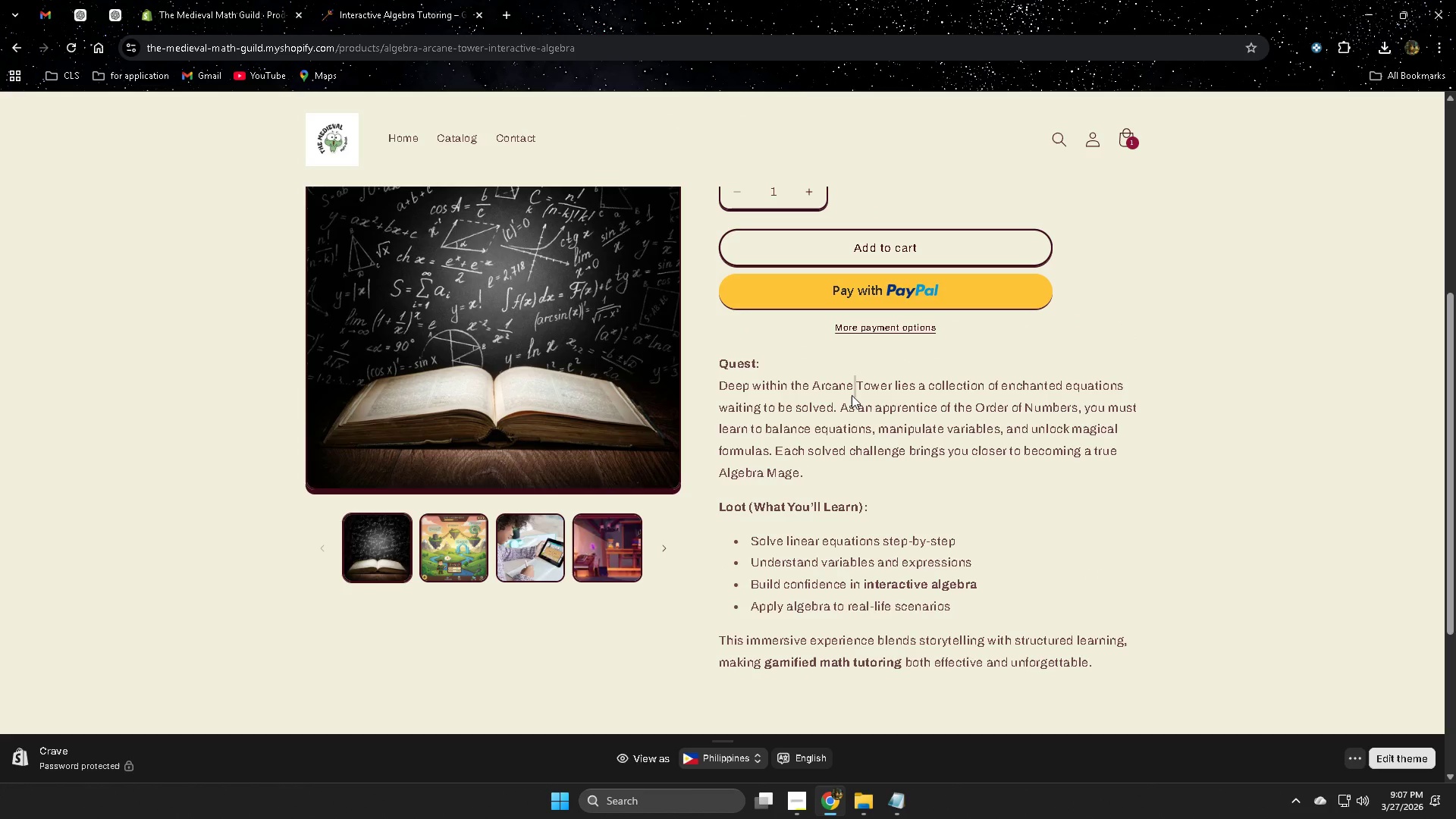 
scroll: coordinate [843, 393], scroll_direction: up, amount: 1.0
 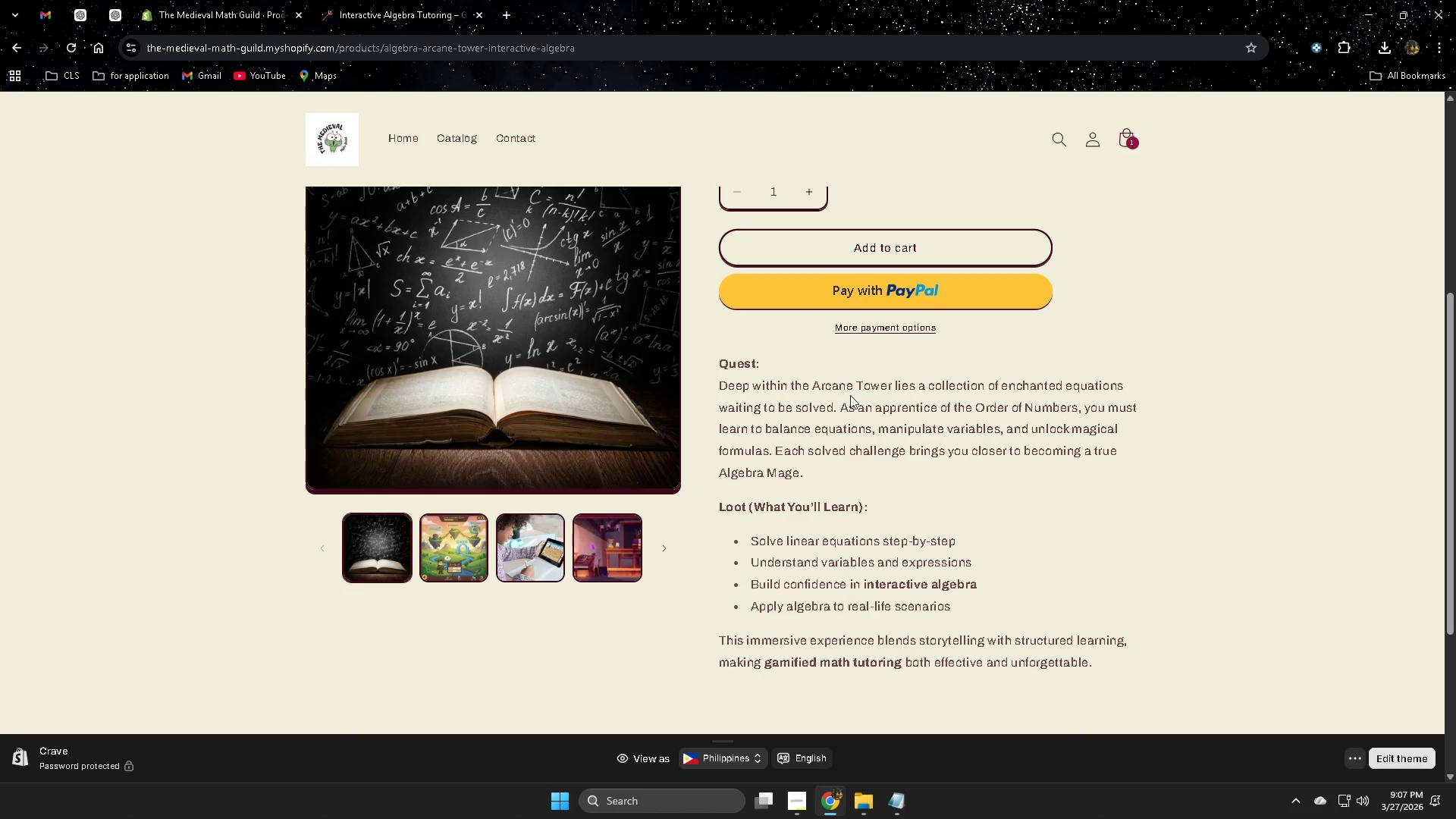 
double_click([852, 395])
 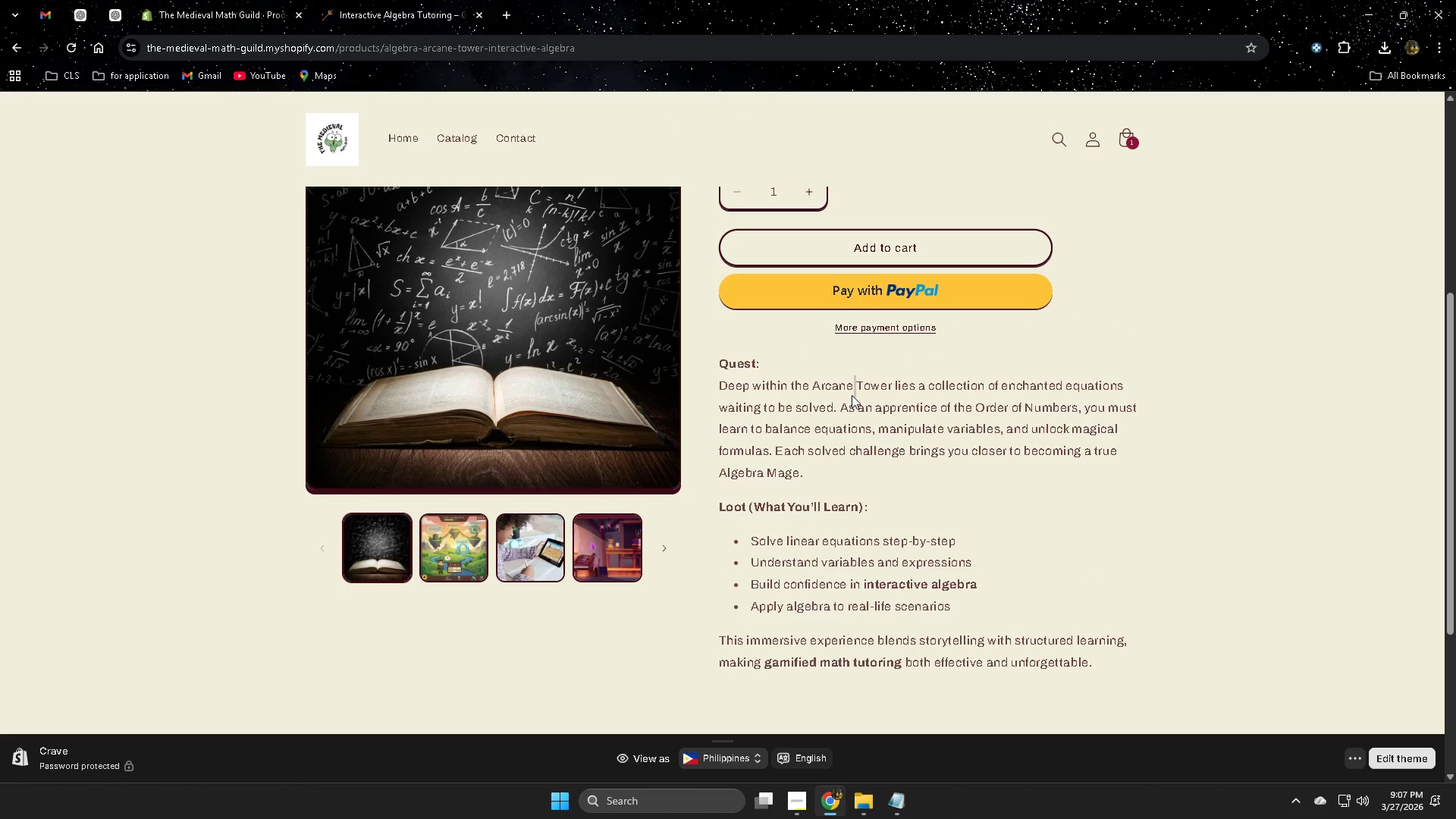 
triple_click([852, 395])
 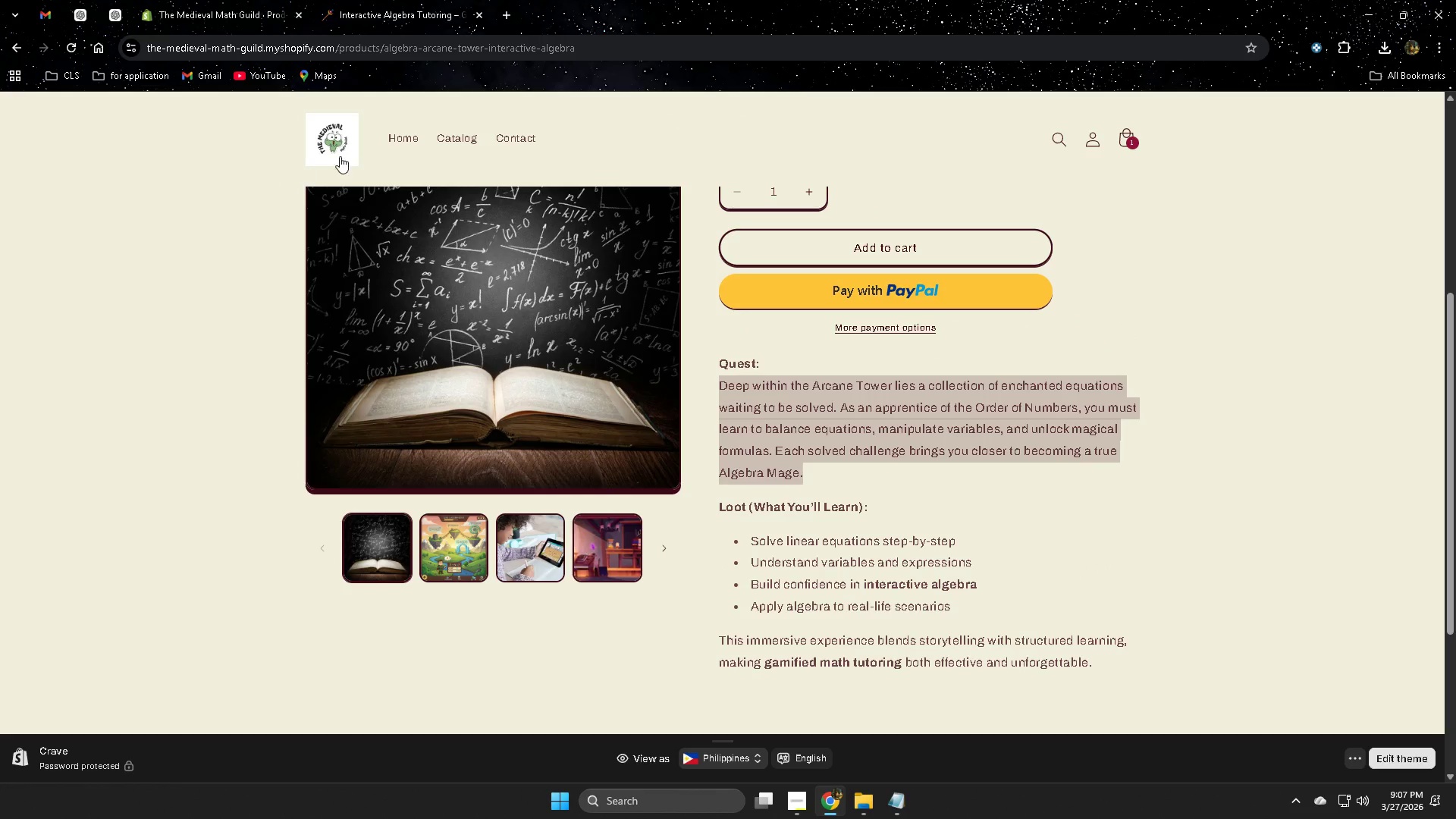 
left_click([393, 143])
 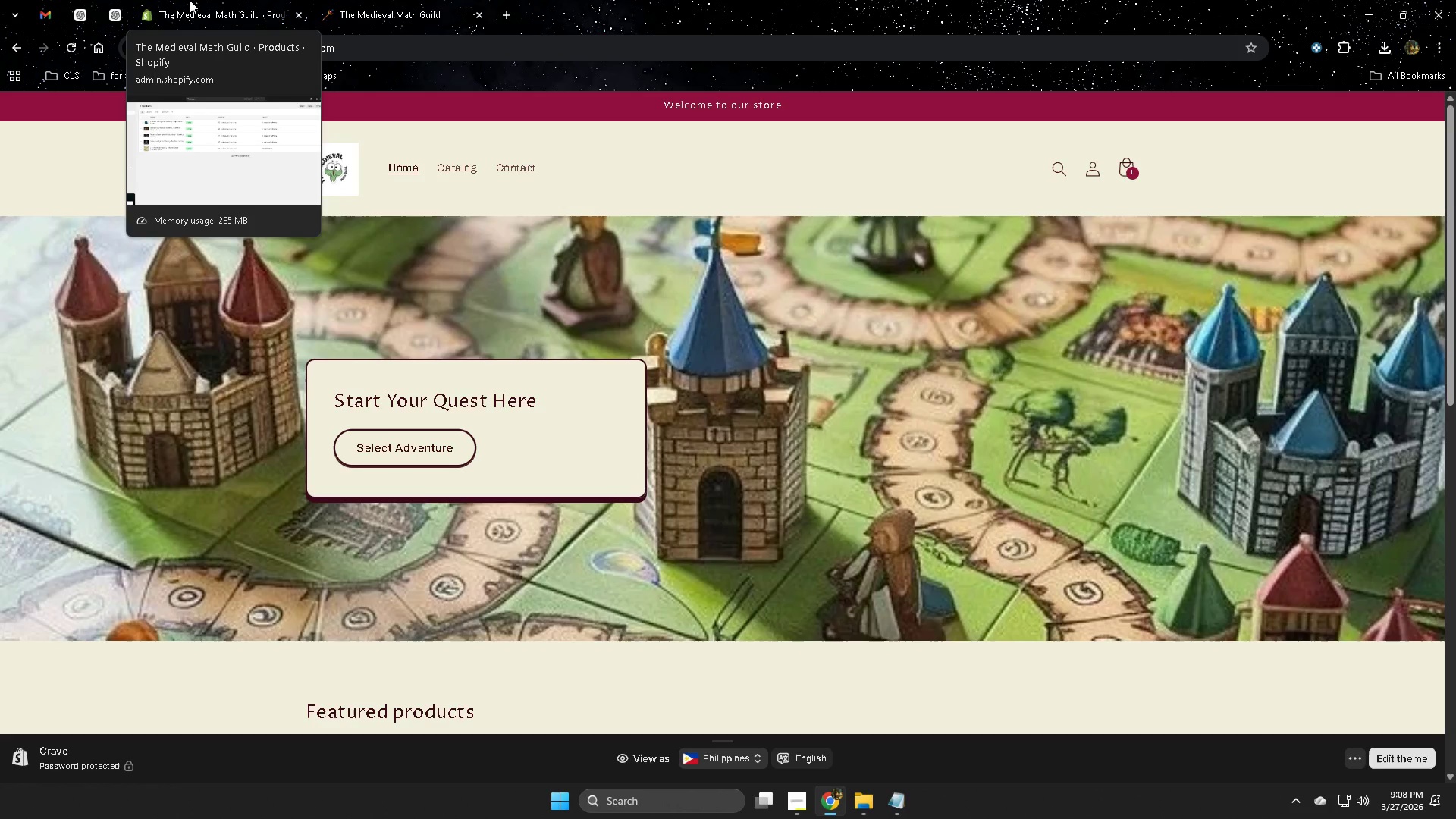 
wait(92.7)
 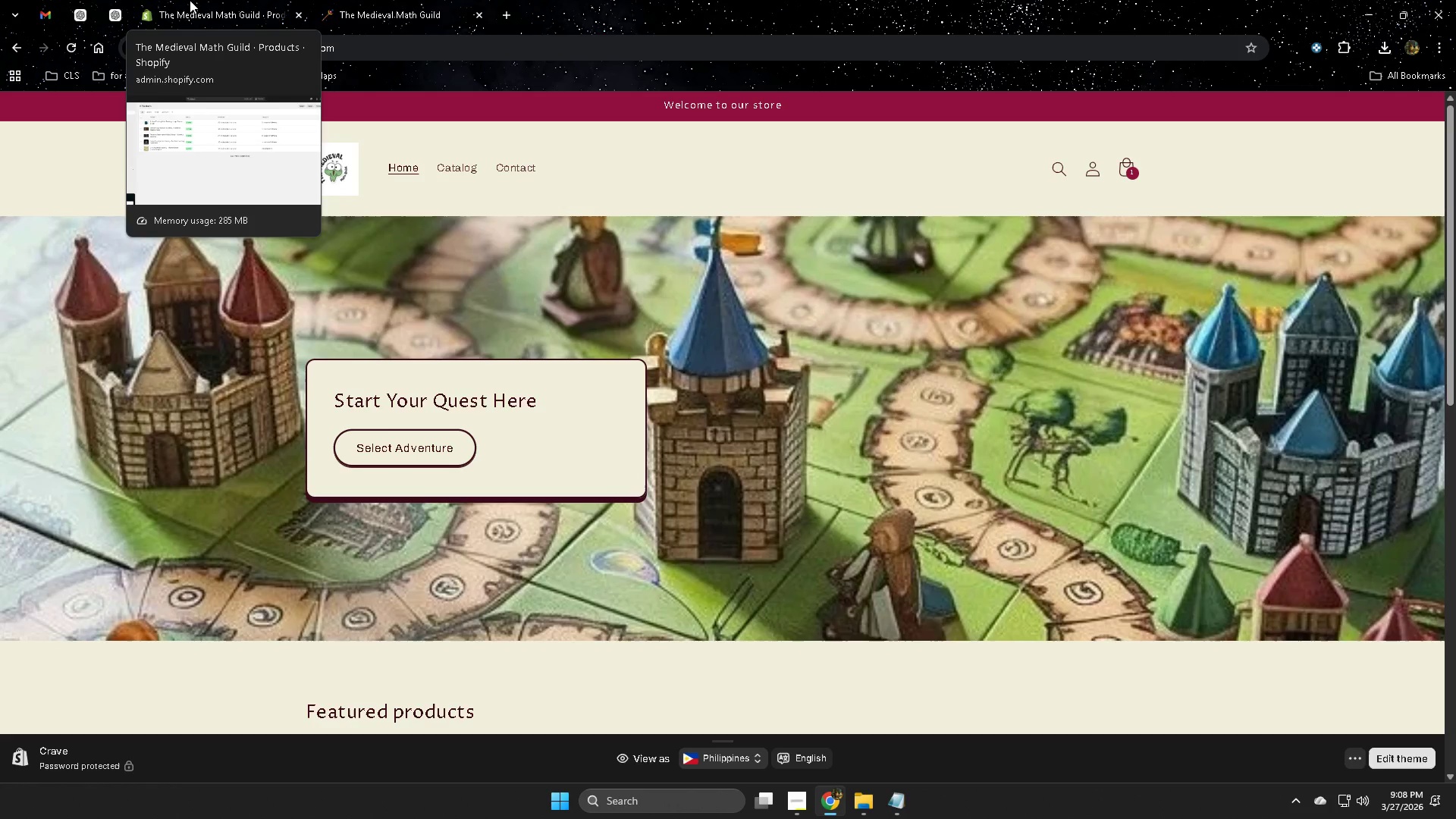 
left_click([790, 804])